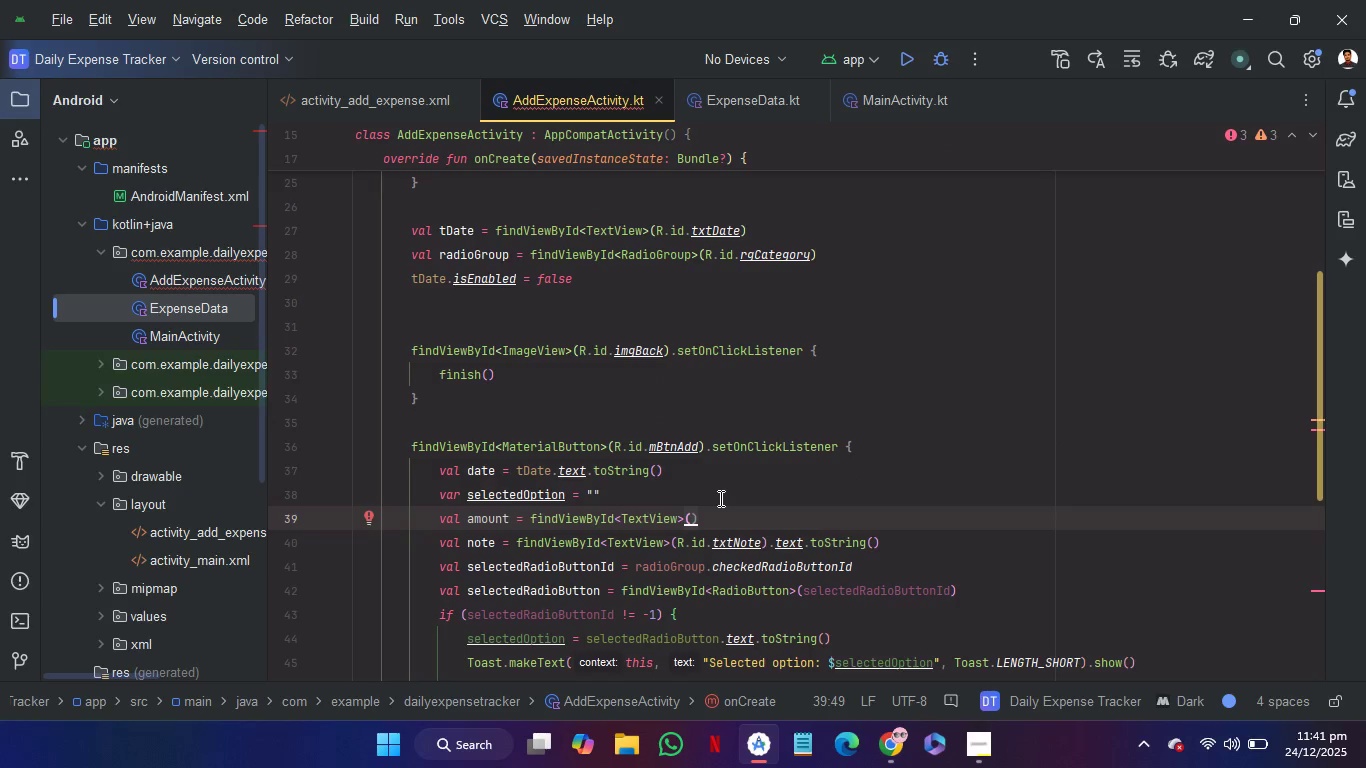 
key(T)
 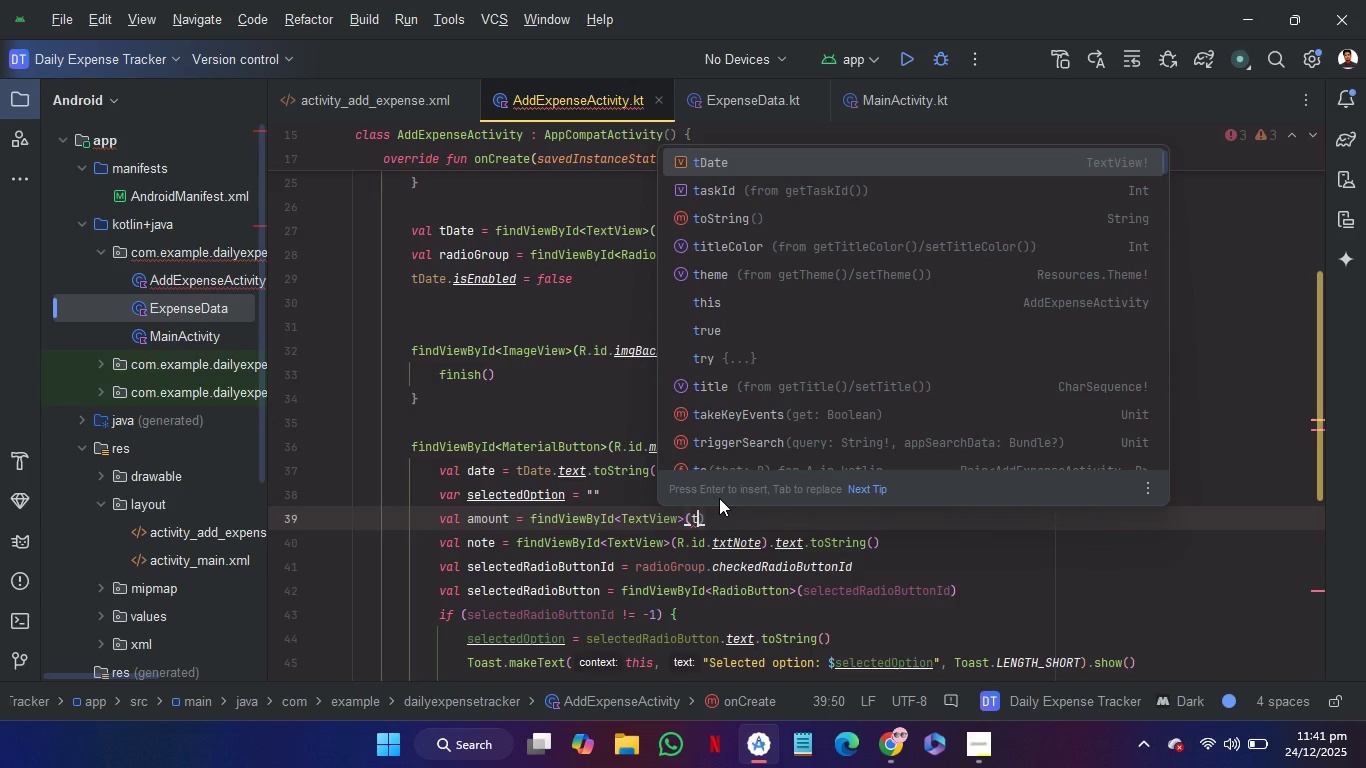 
wait(7.44)
 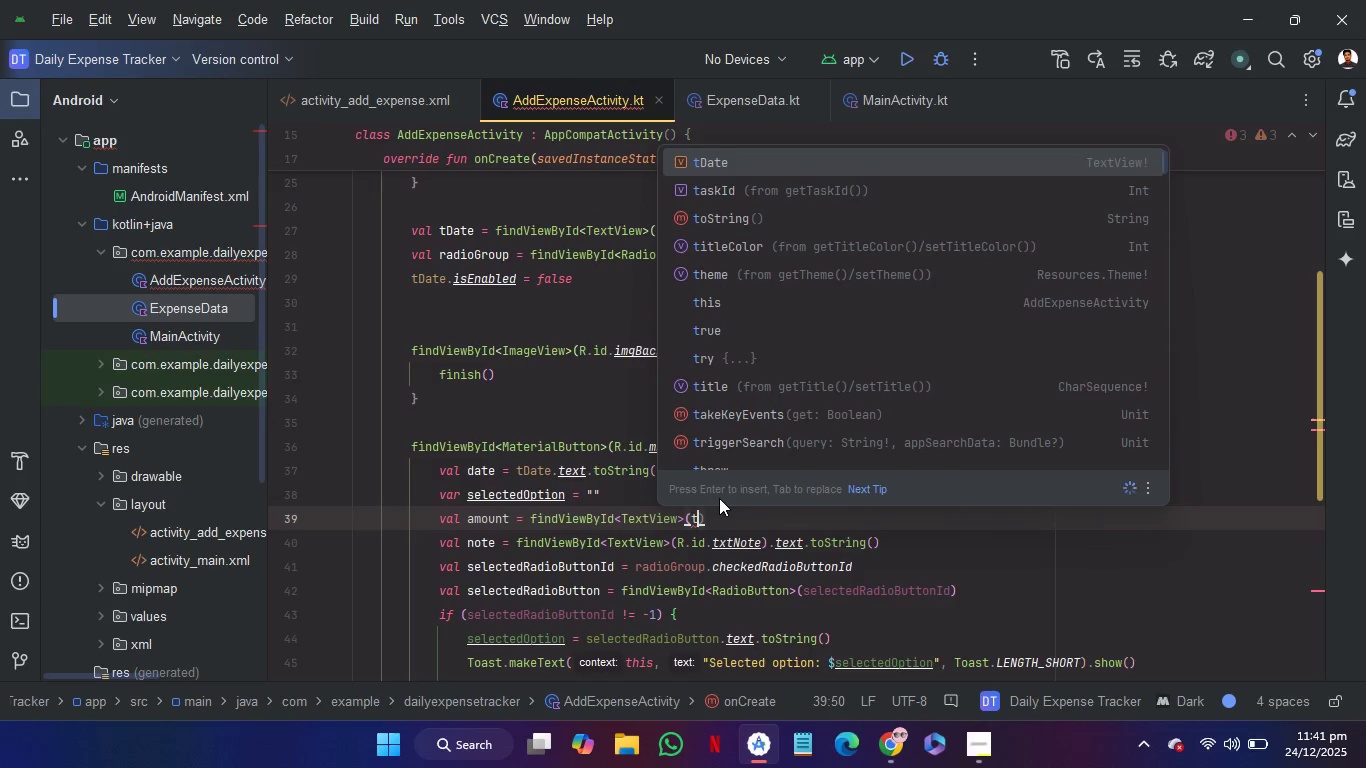 
key(A)
 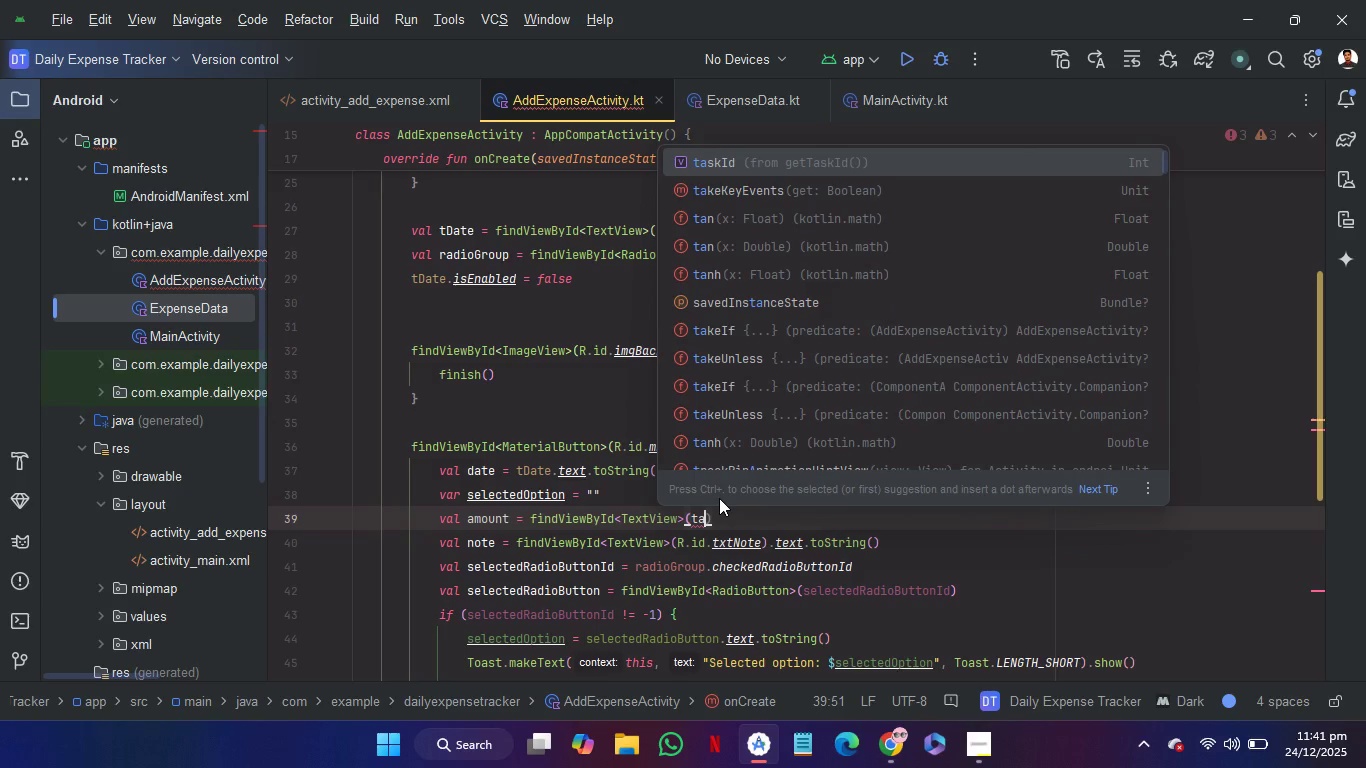 
key(Backspace)
 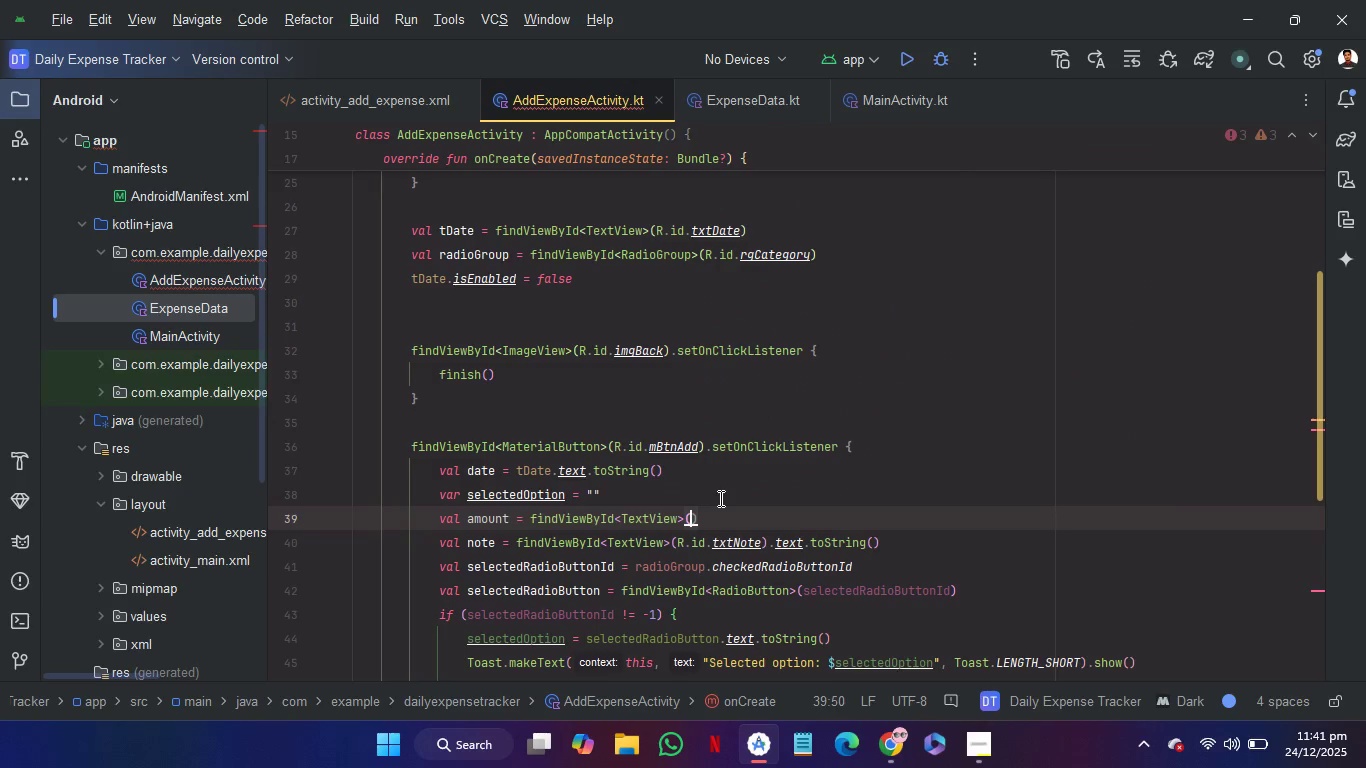 
key(Backspace)
 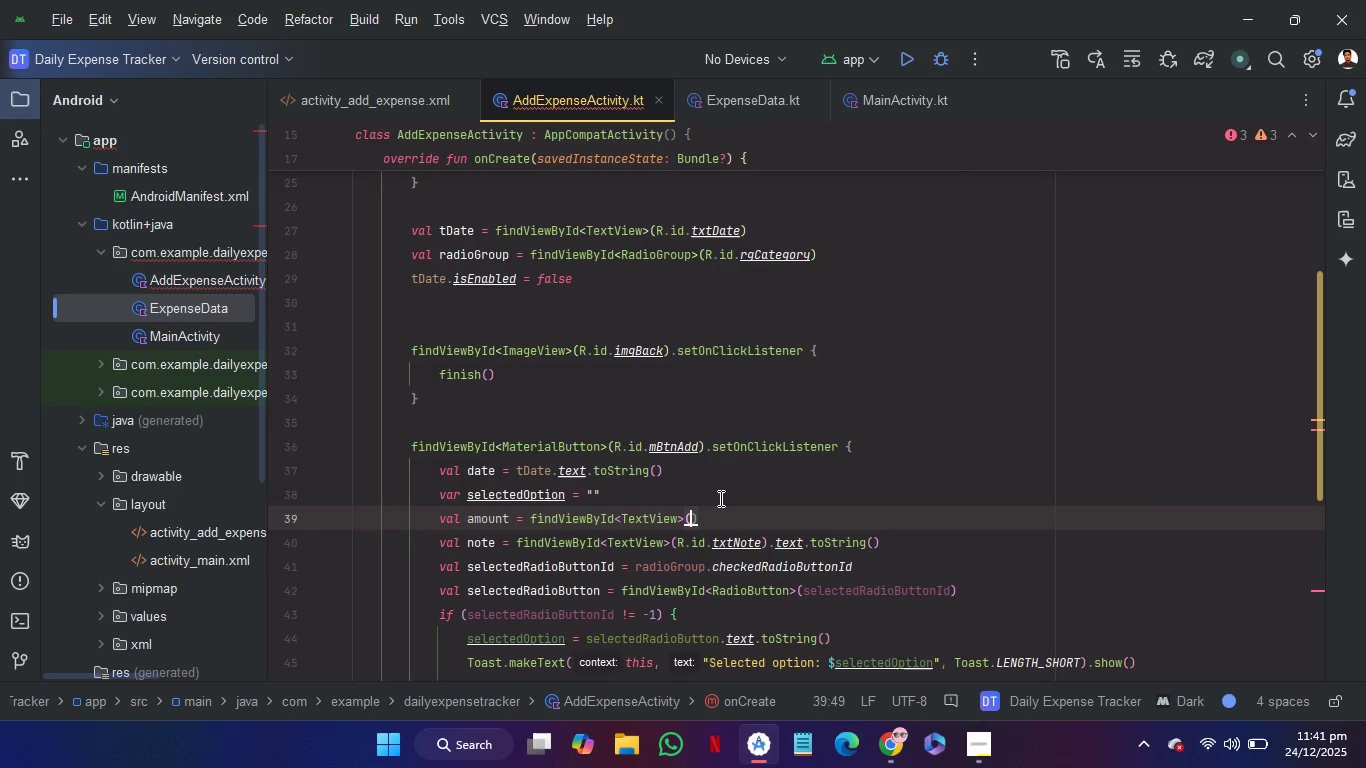 
key(Shift+R)
 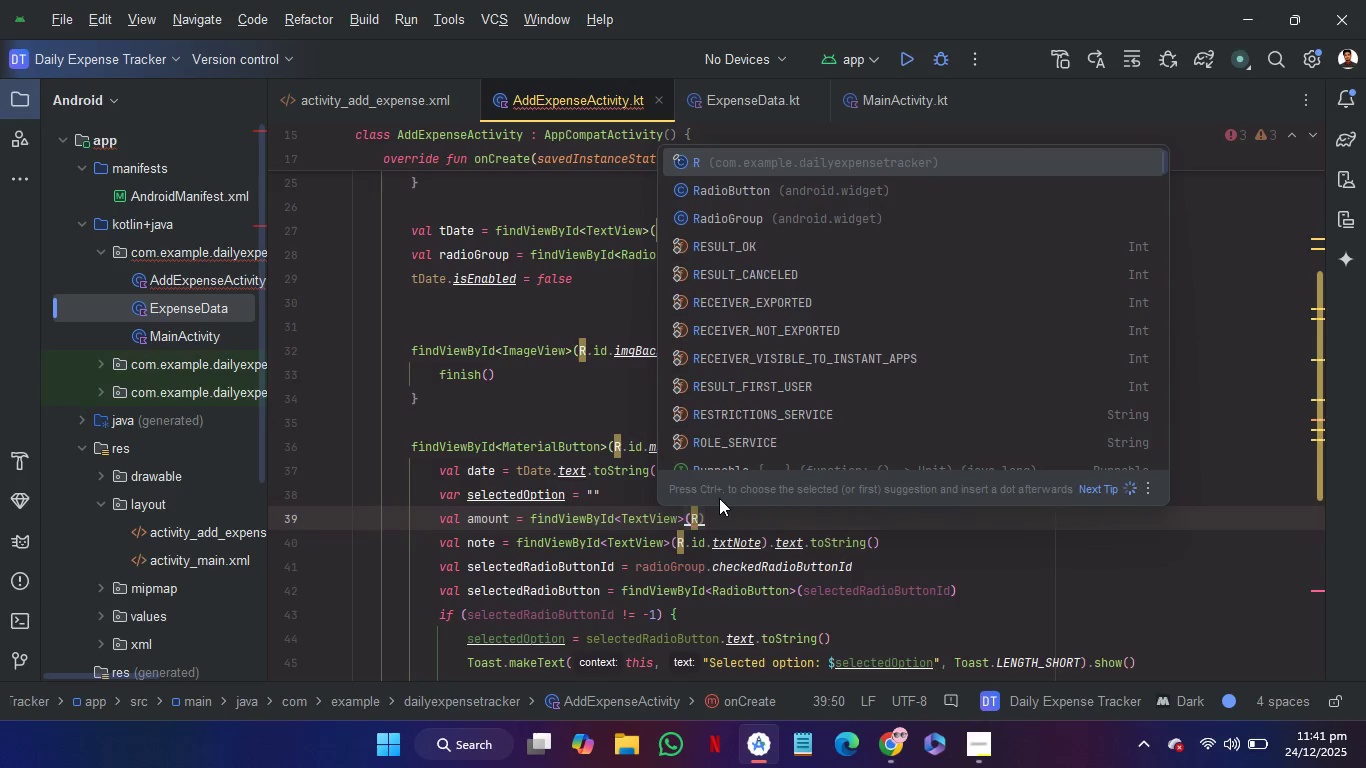 
key(Enter)
 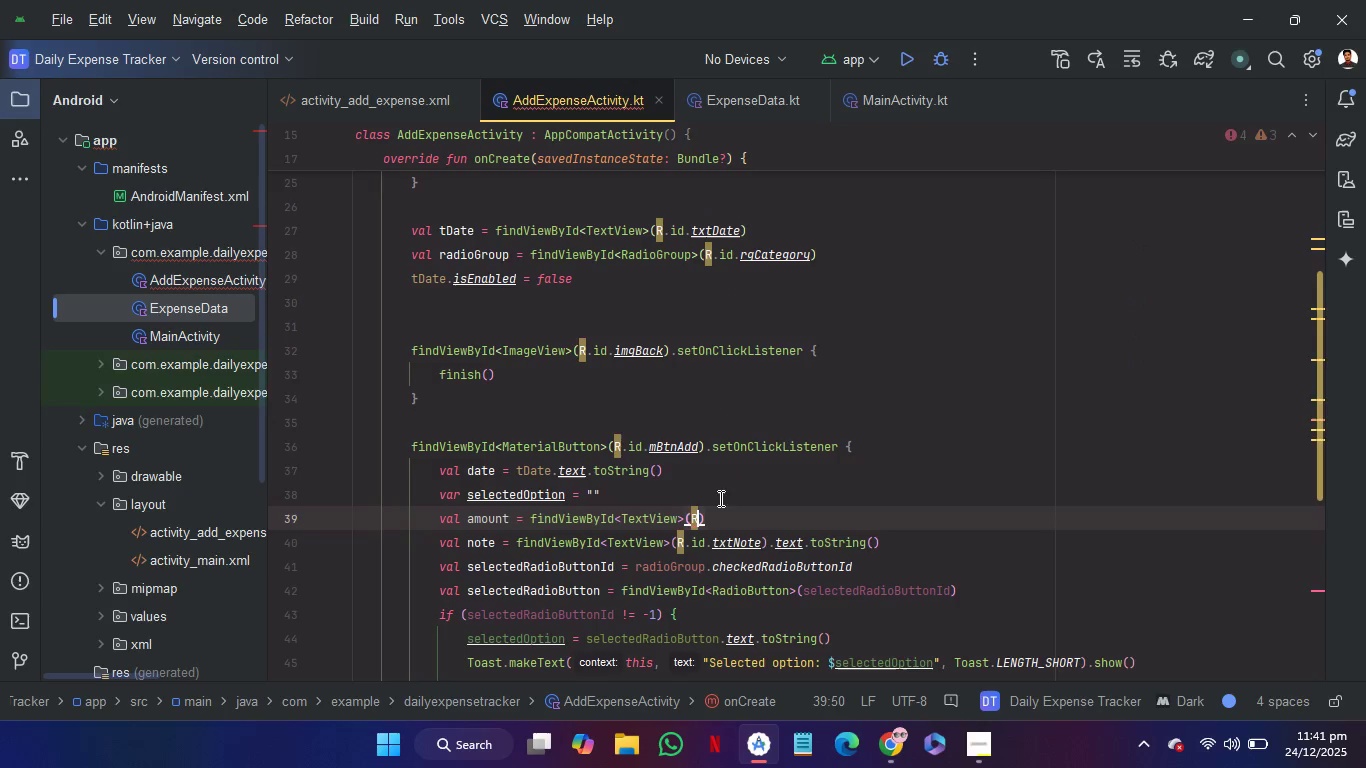 
key(Period)
 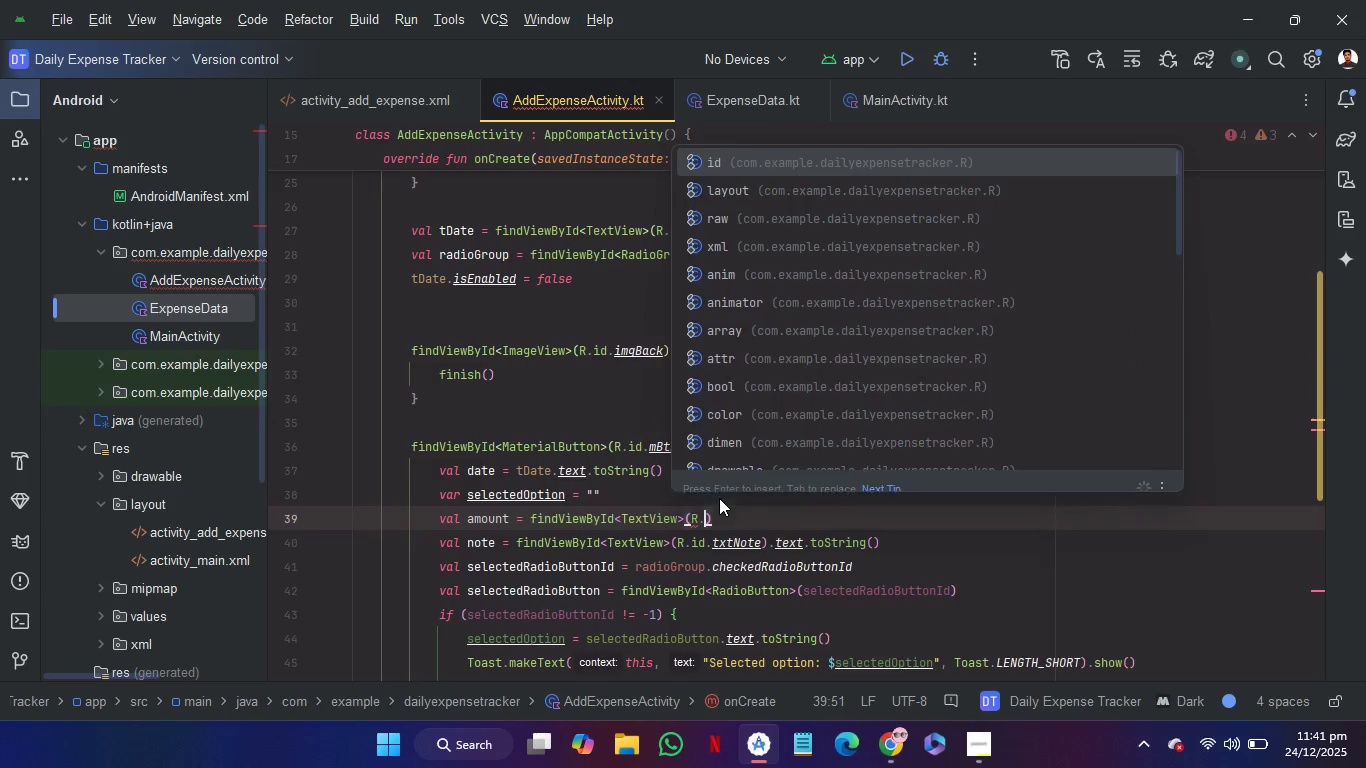 
key(I)
 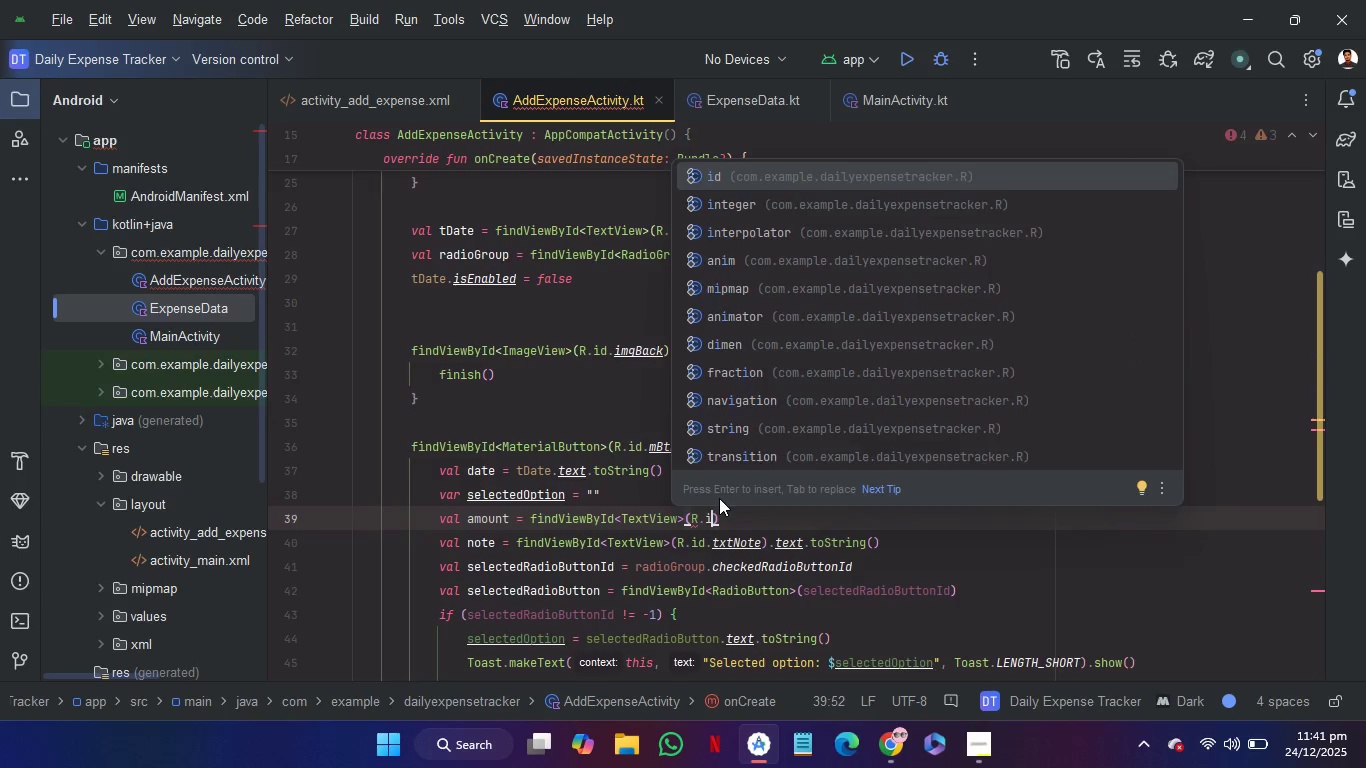 
key(Enter)
 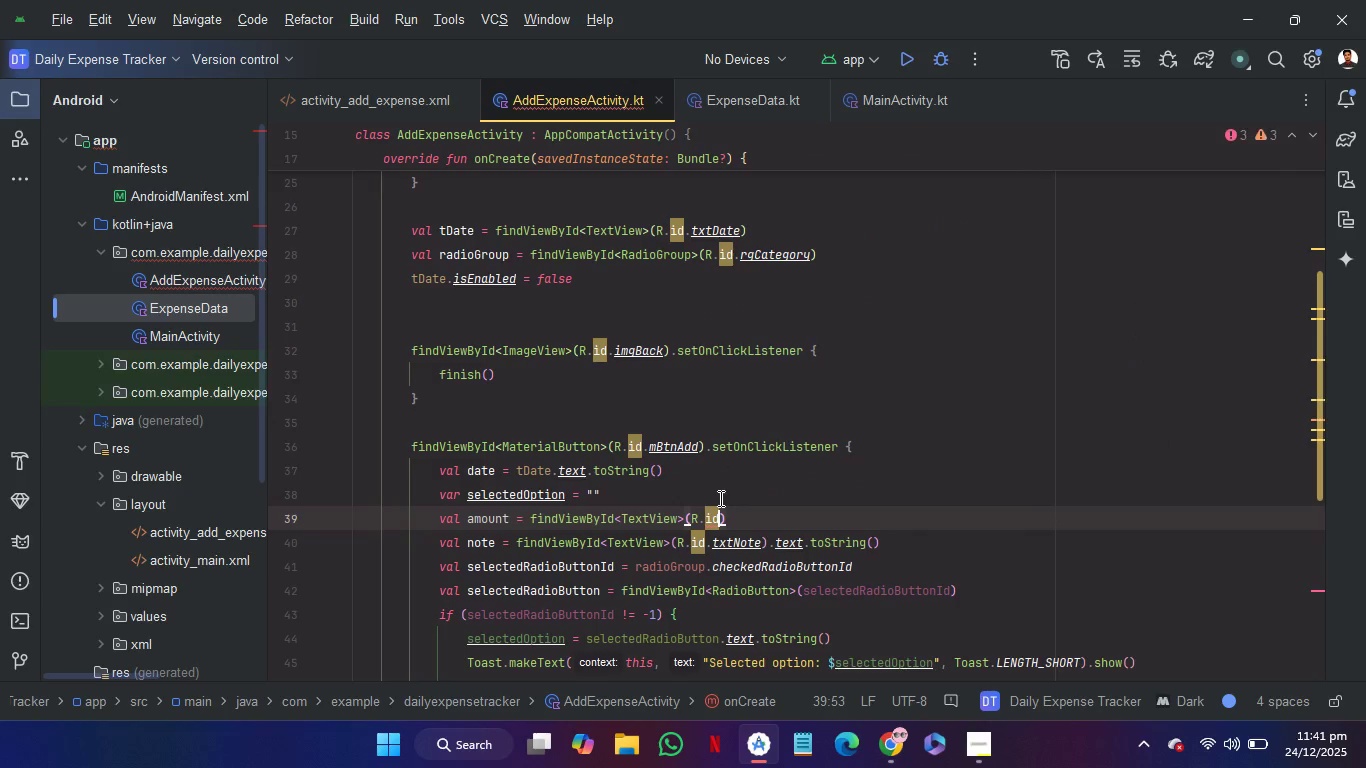 
key(Period)
 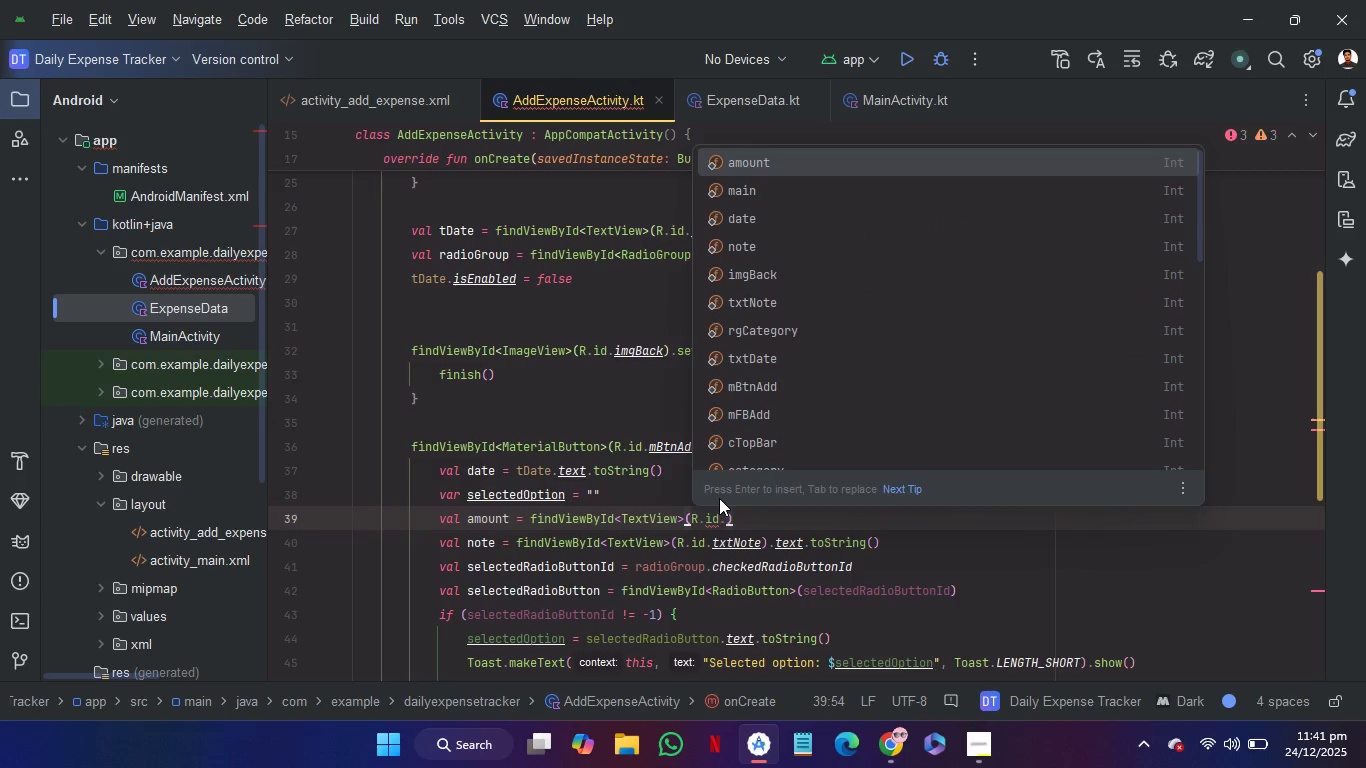 
key(Shift+ShiftRight)
 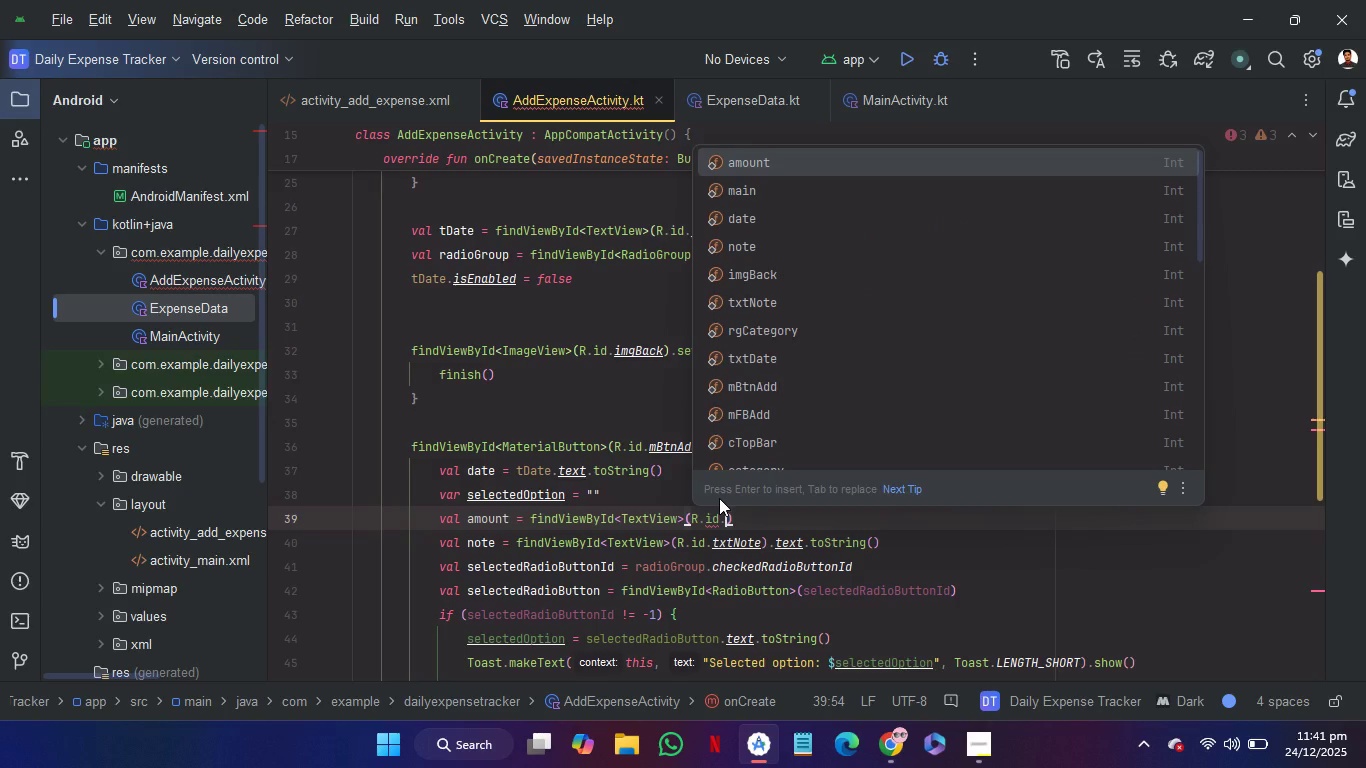 
key(Shift+ShiftRight)
 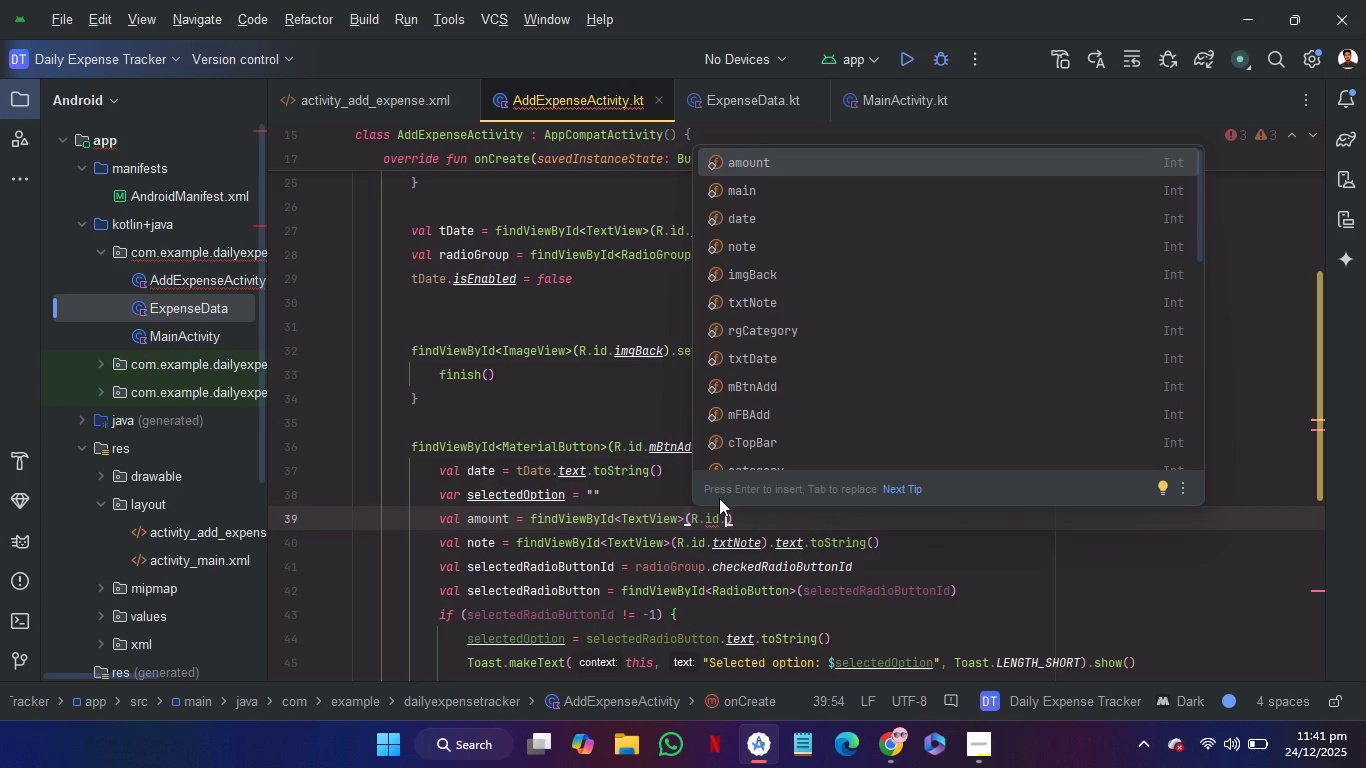 
key(T)
 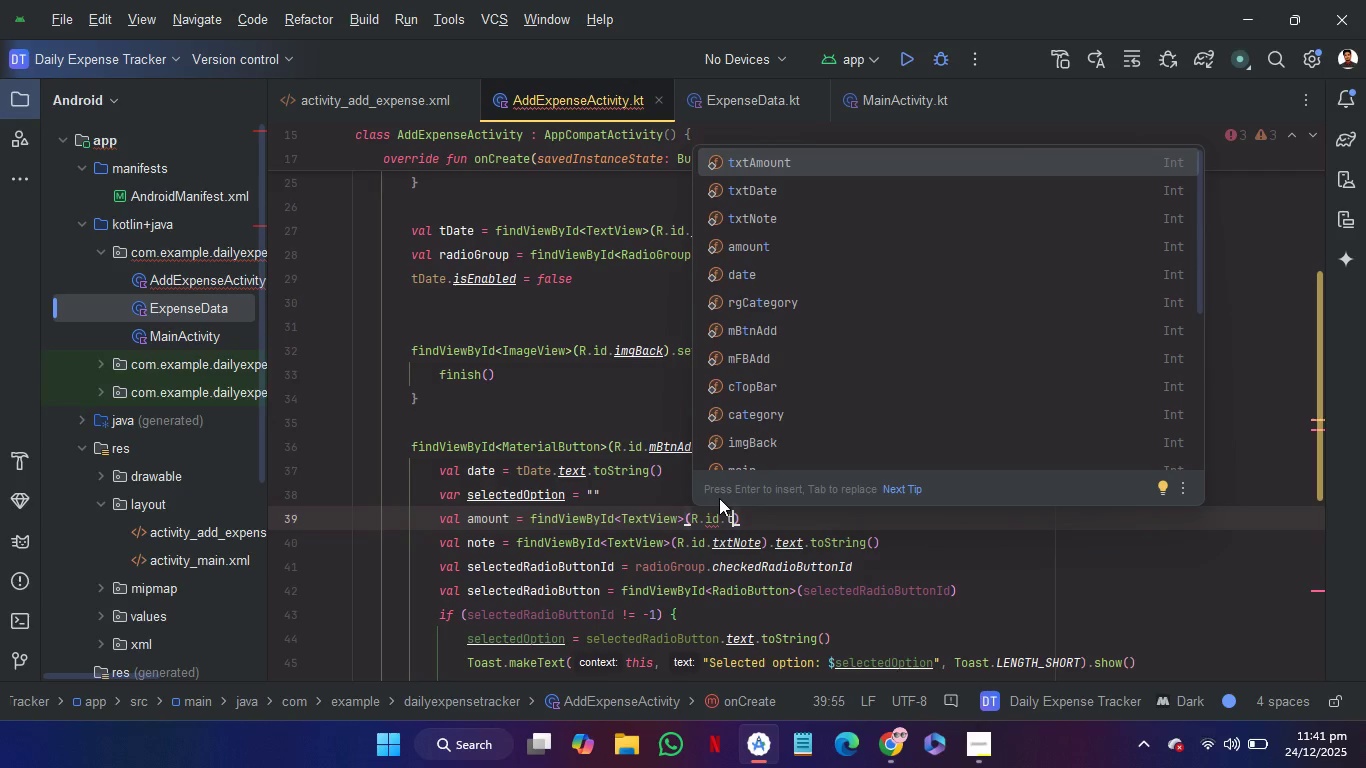 
key(Enter)
 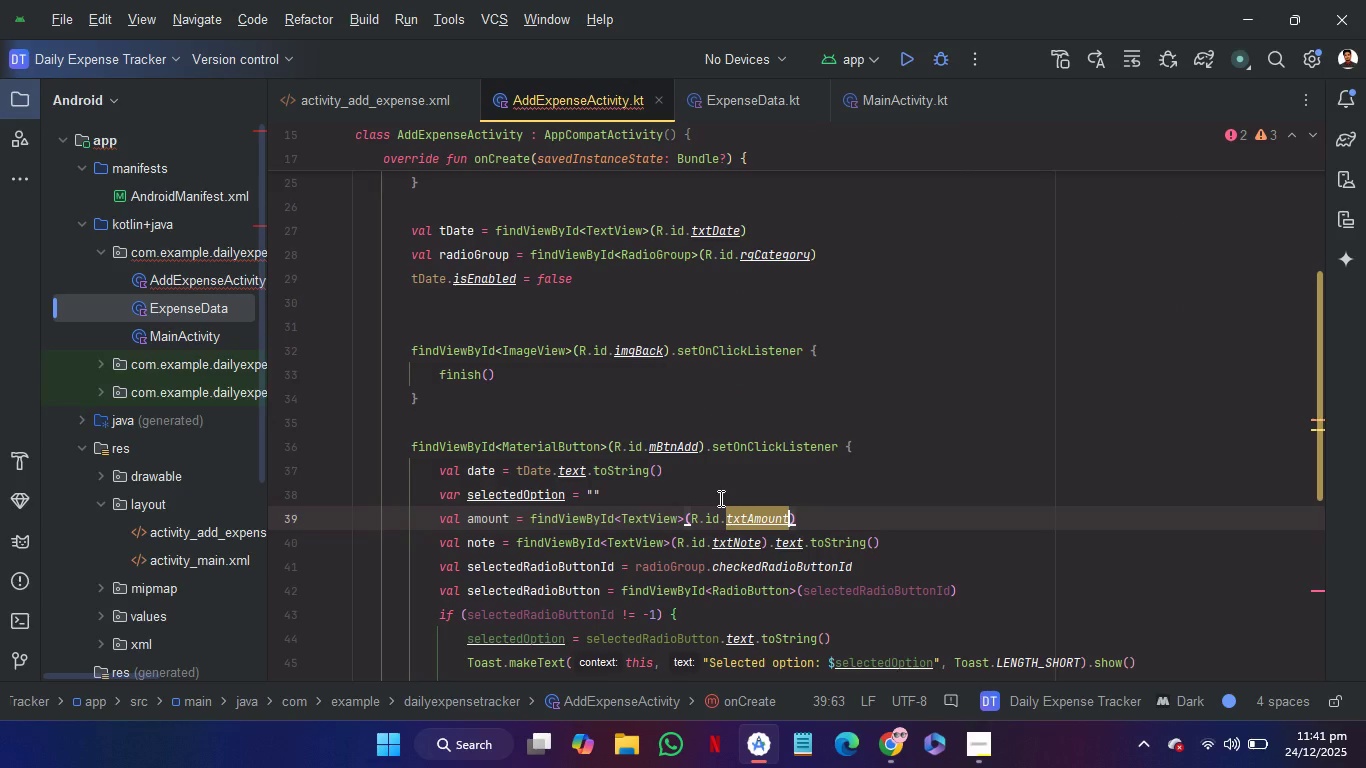 
key(ArrowRight)
 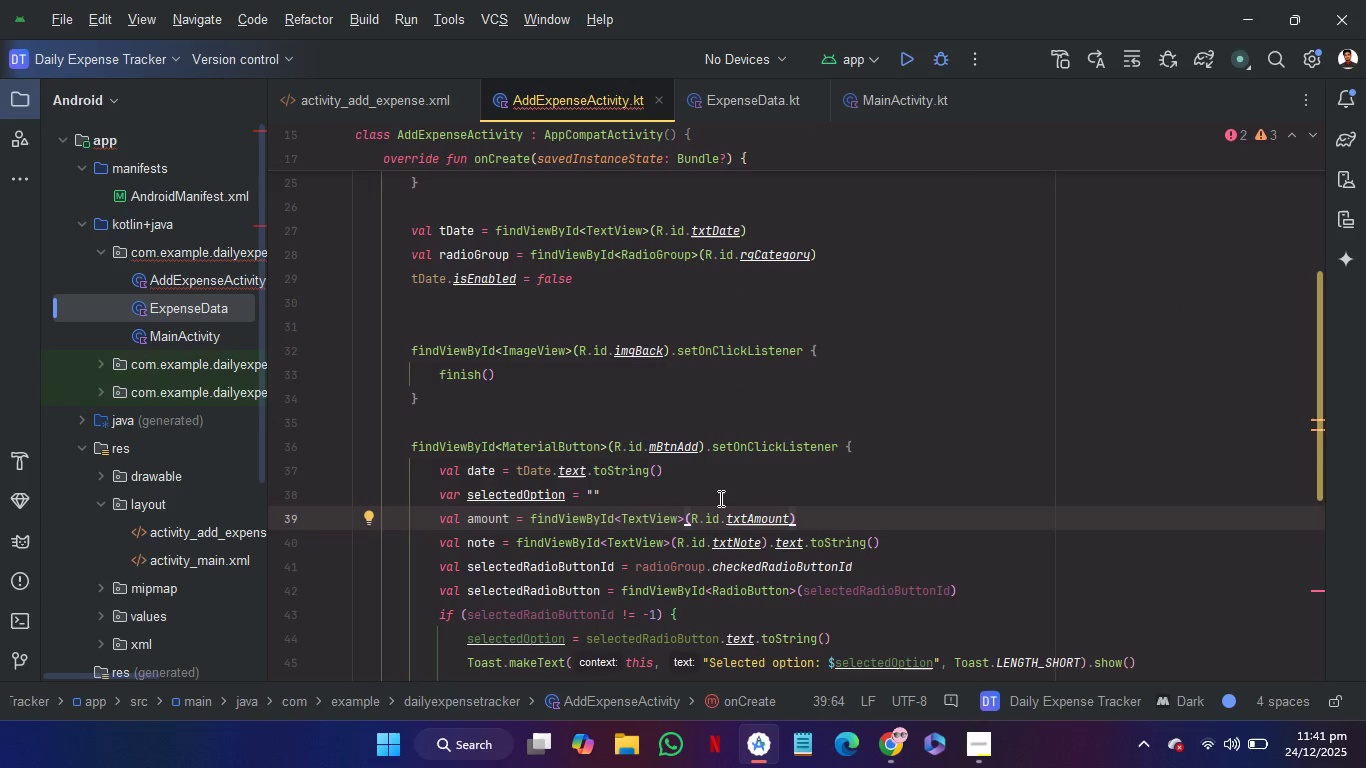 
key(Period)
 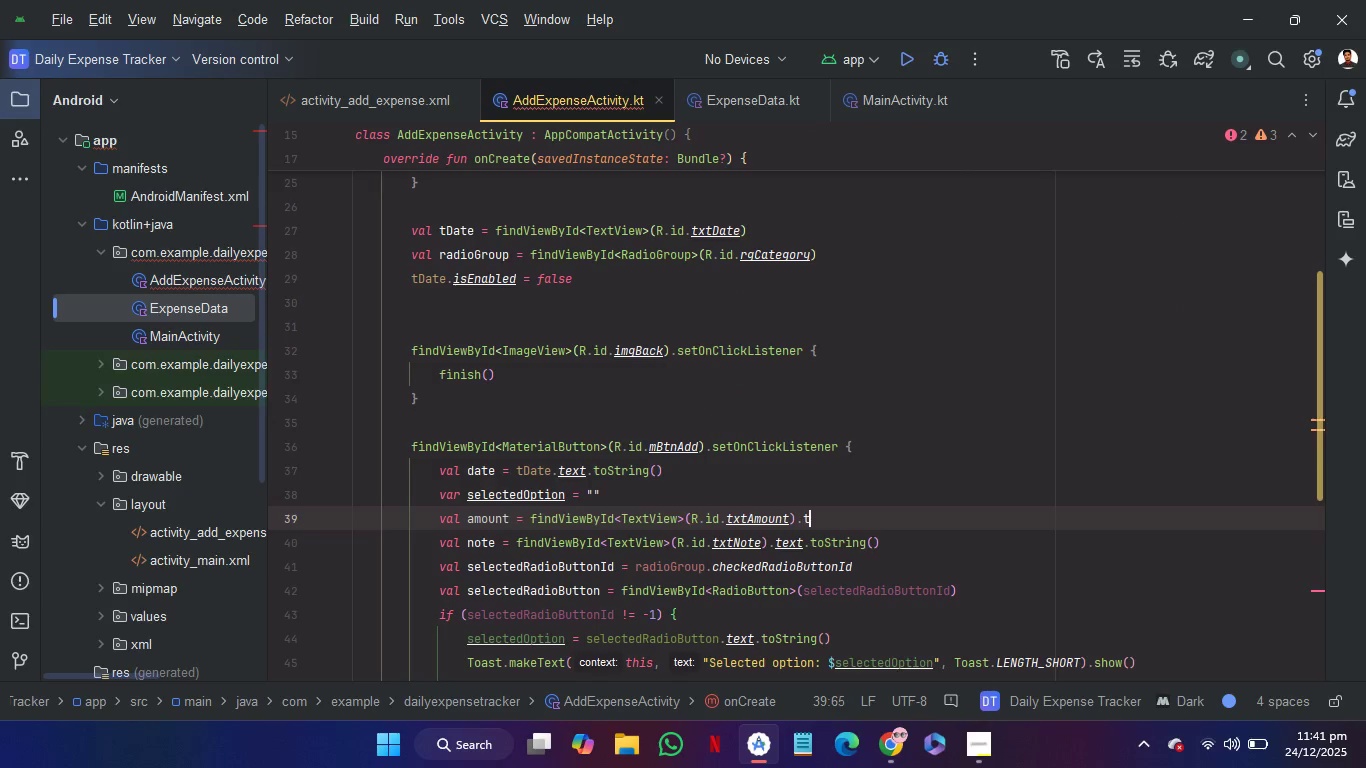 
key(T)
 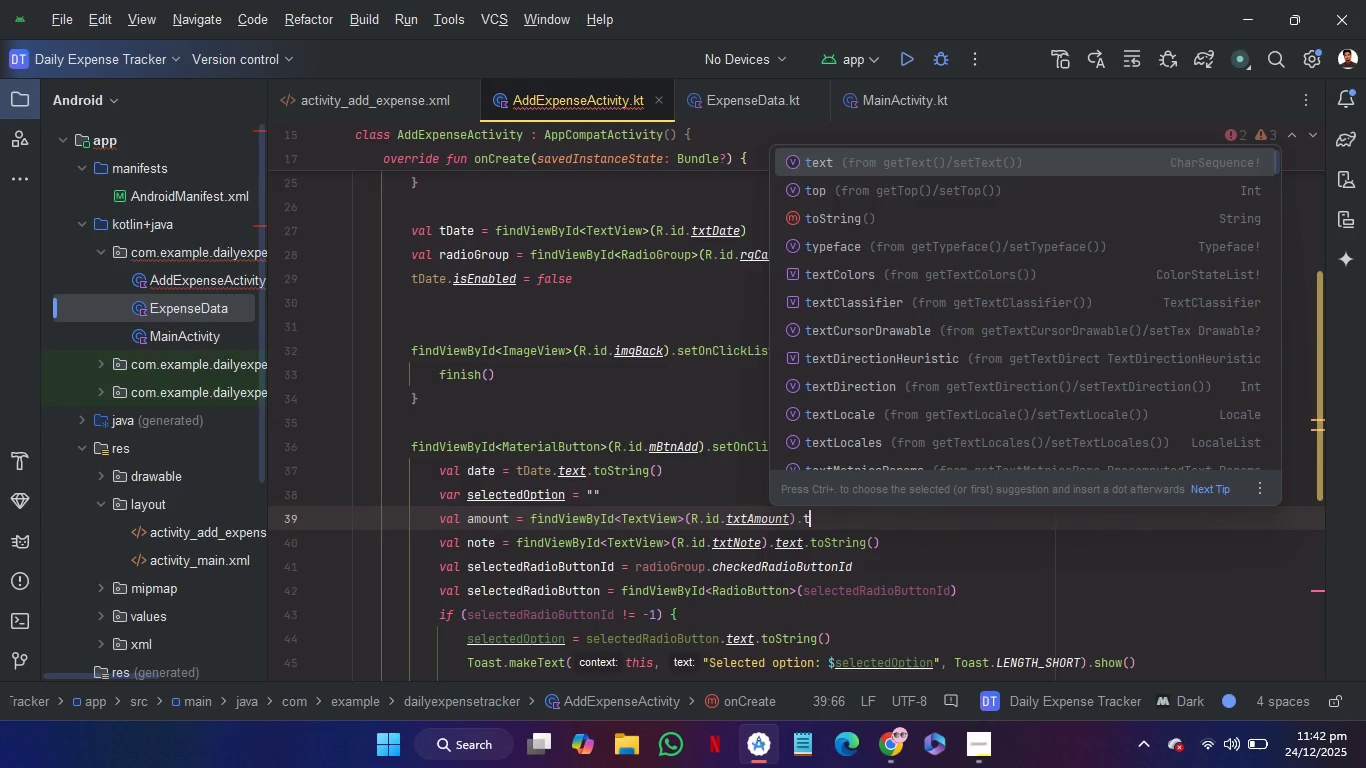 
key(Enter)
 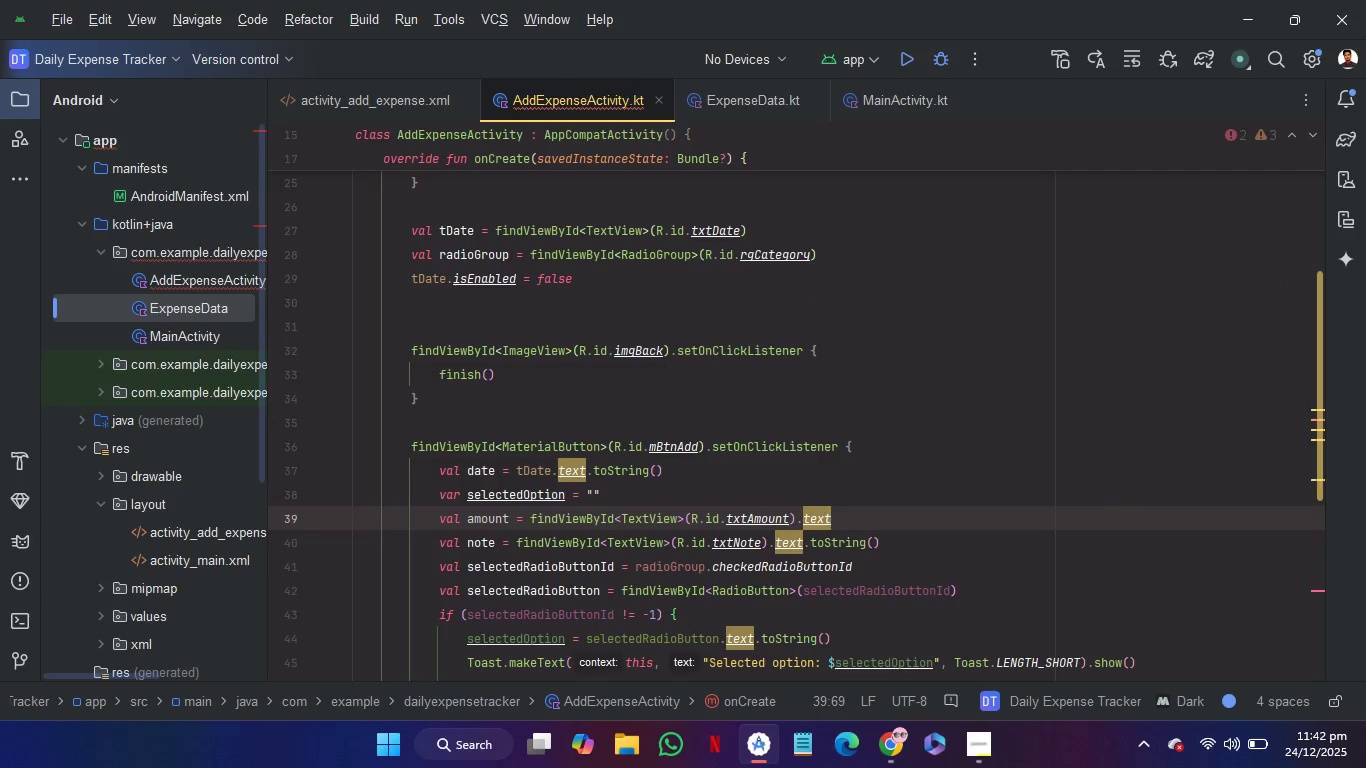 
key(Period)
 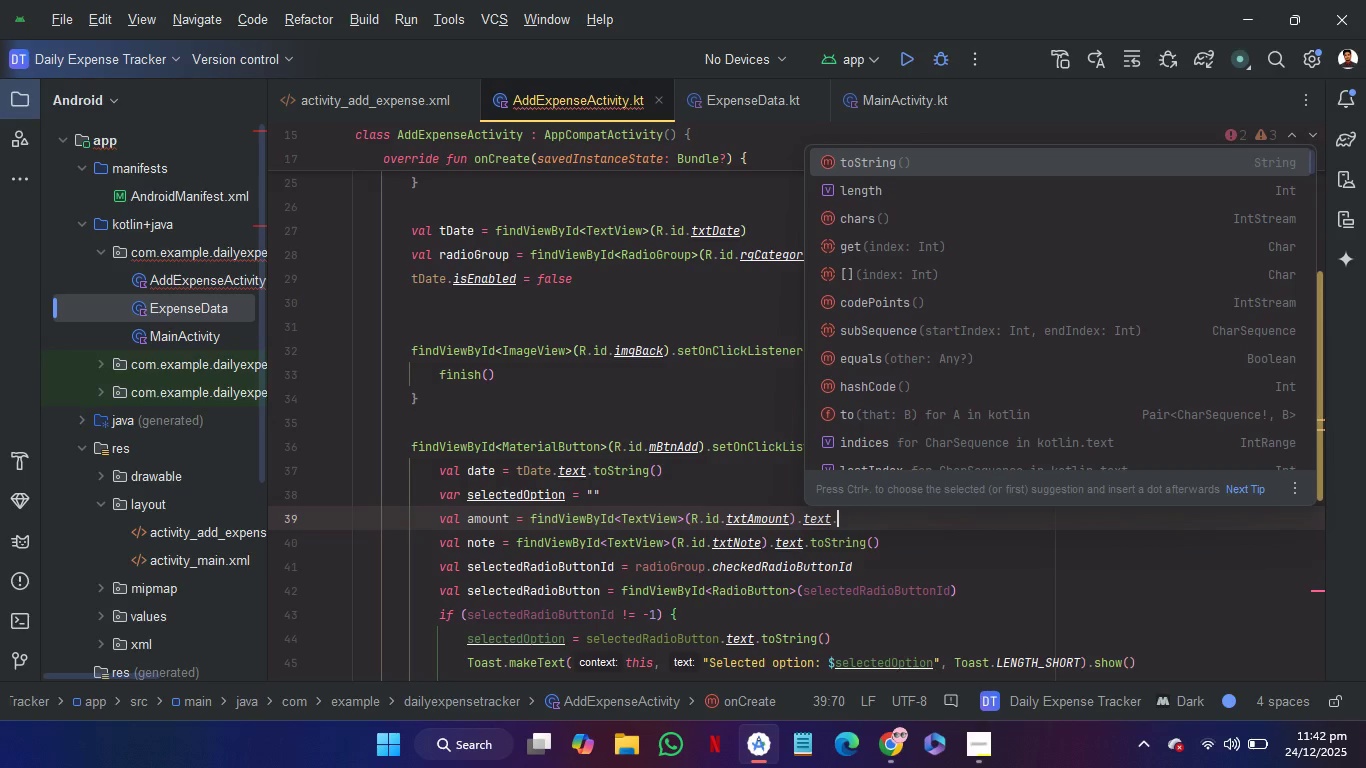 
wait(18.91)
 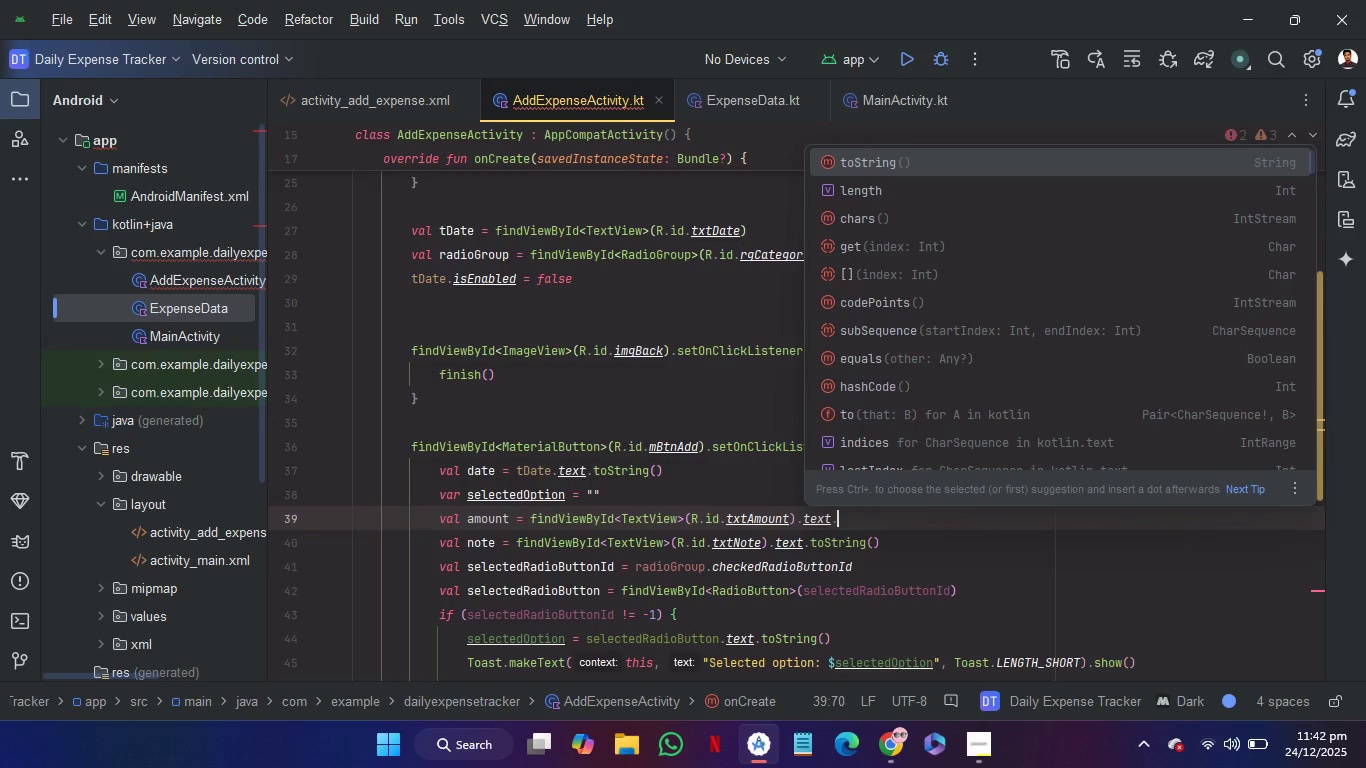 
key(Backspace)
 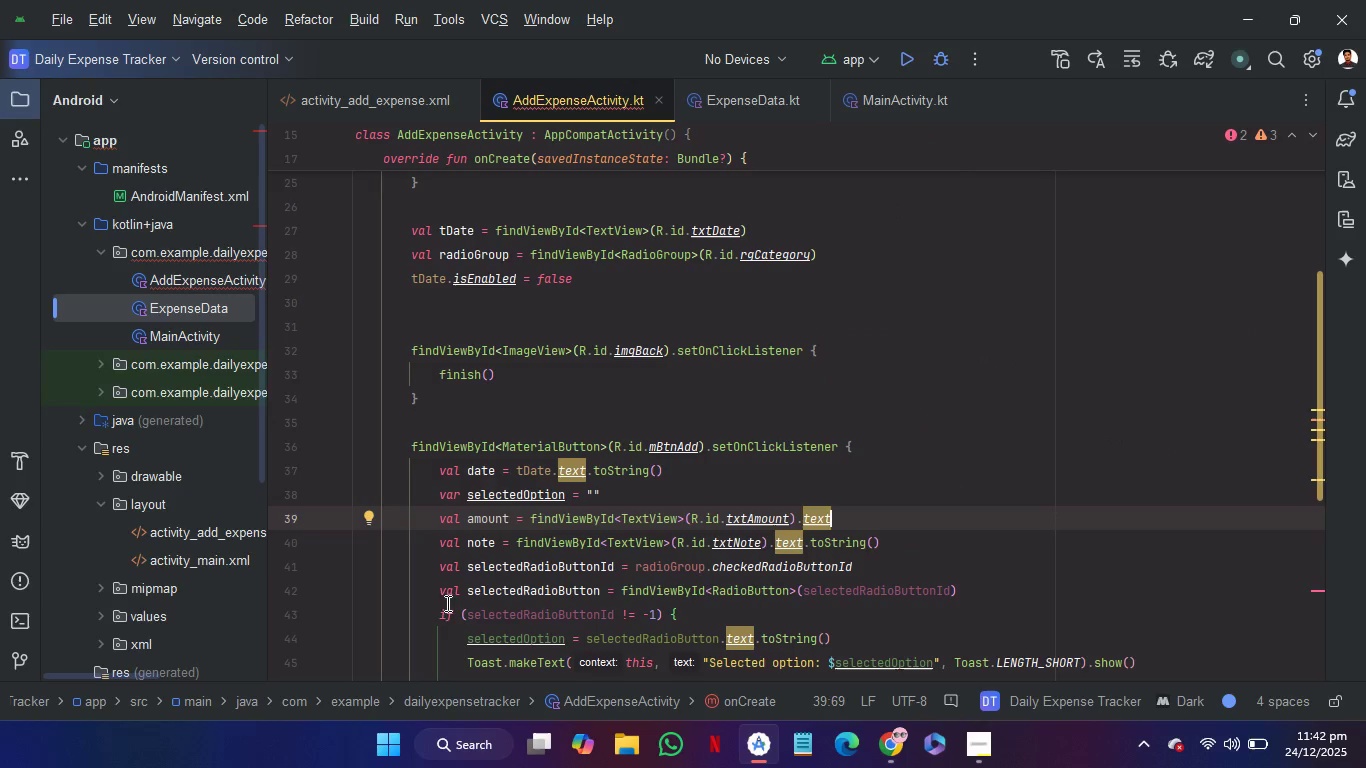 
mouse_move([499, 524])
 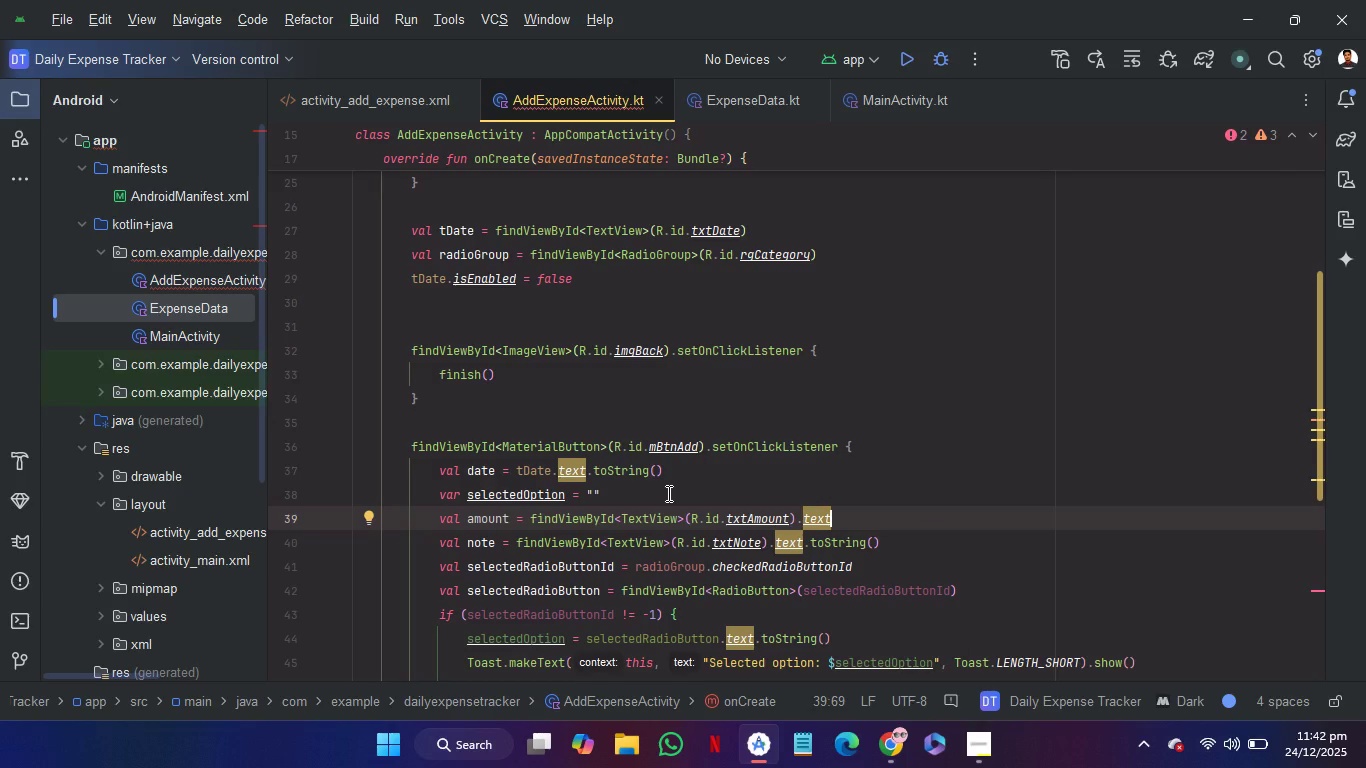 
left_click([667, 493])
 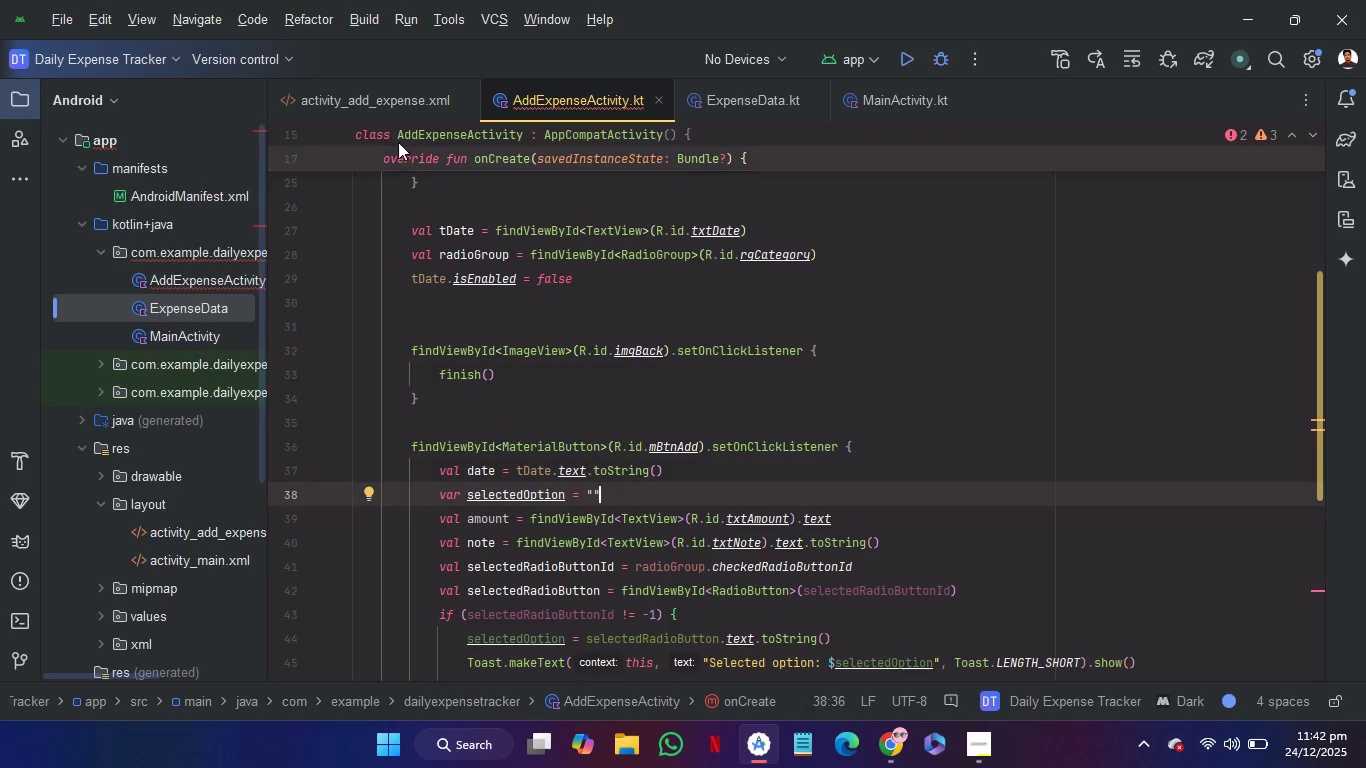 
left_click([382, 100])
 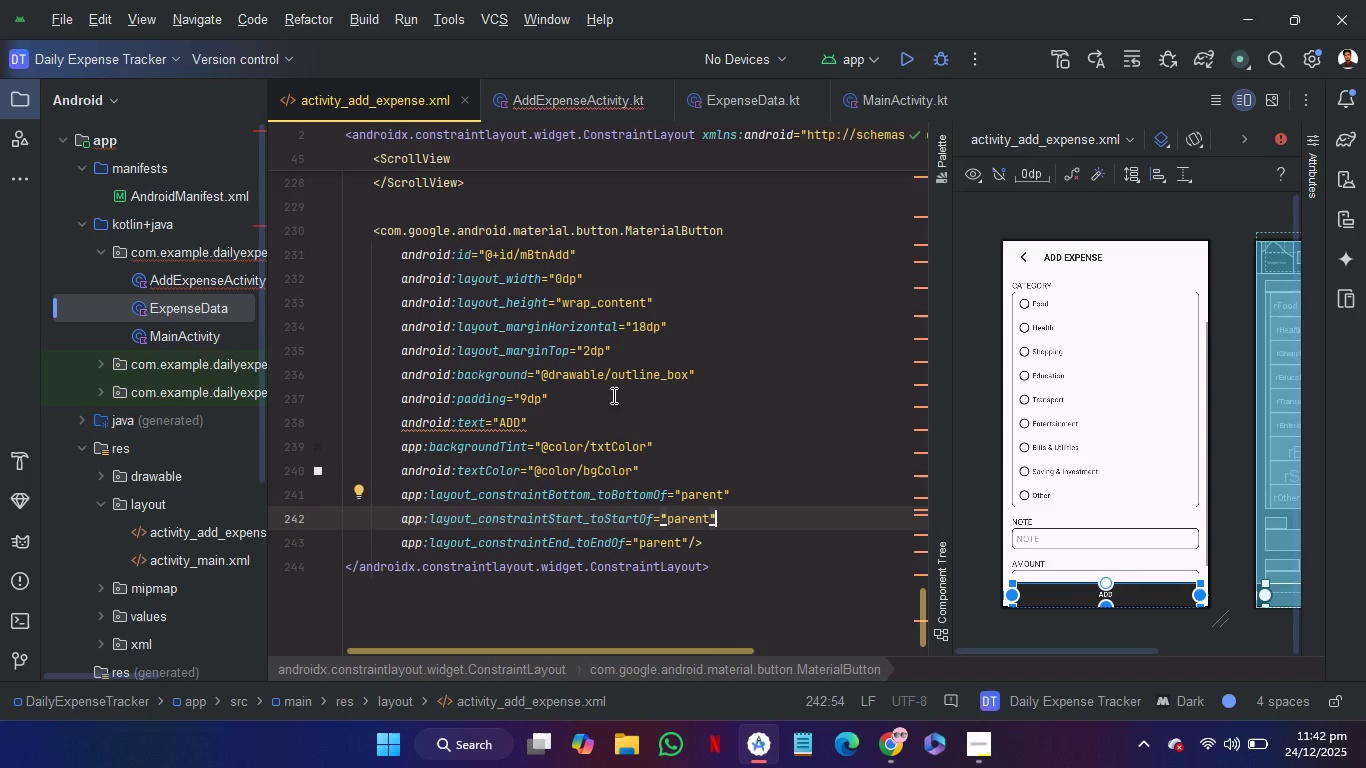 
left_click([612, 395])
 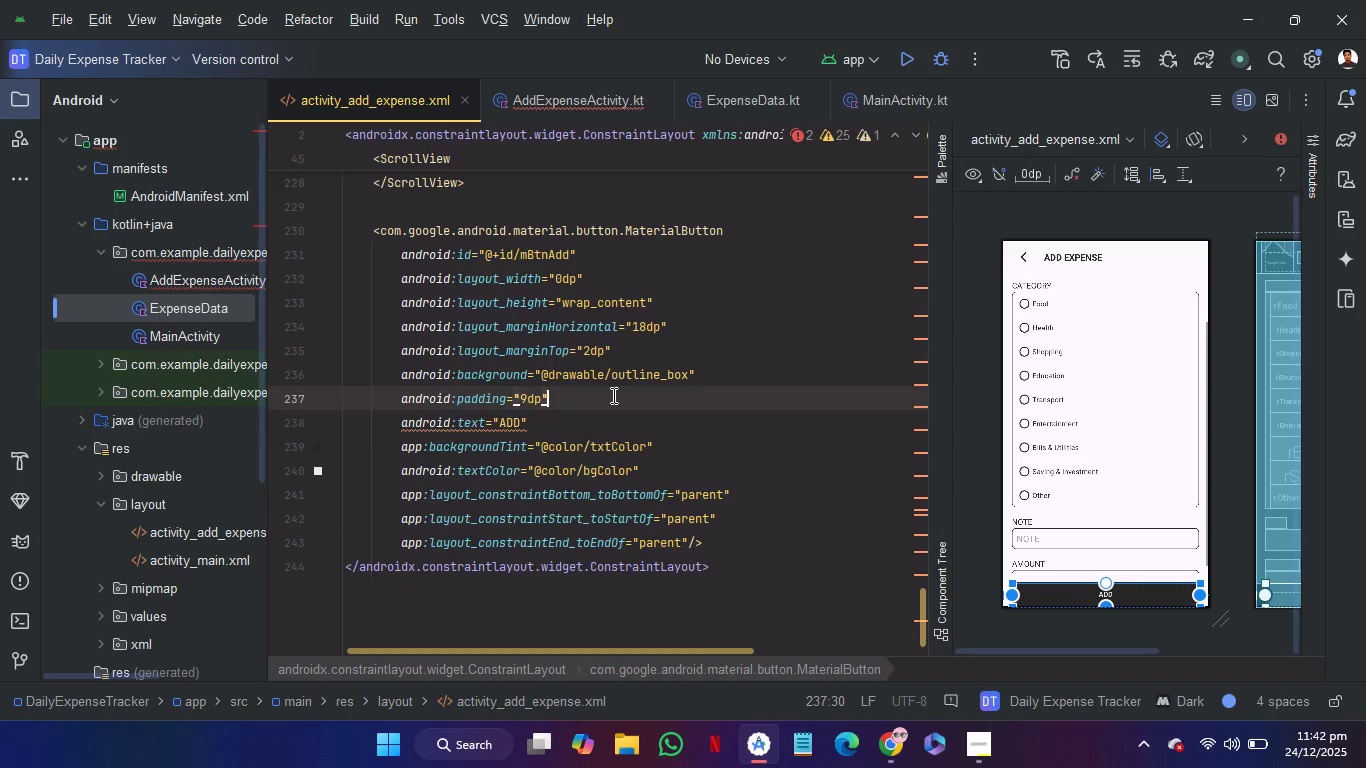 
key(Enter)
 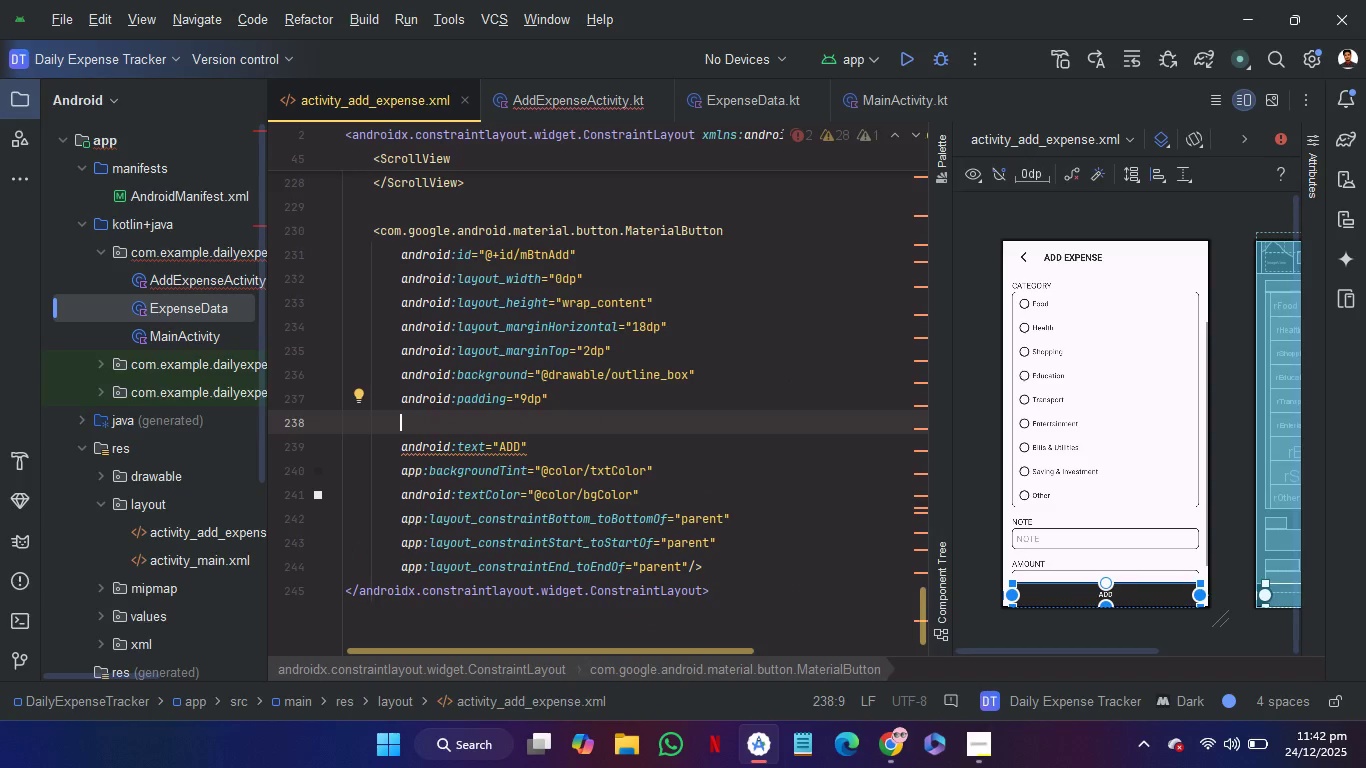 
key(T)
 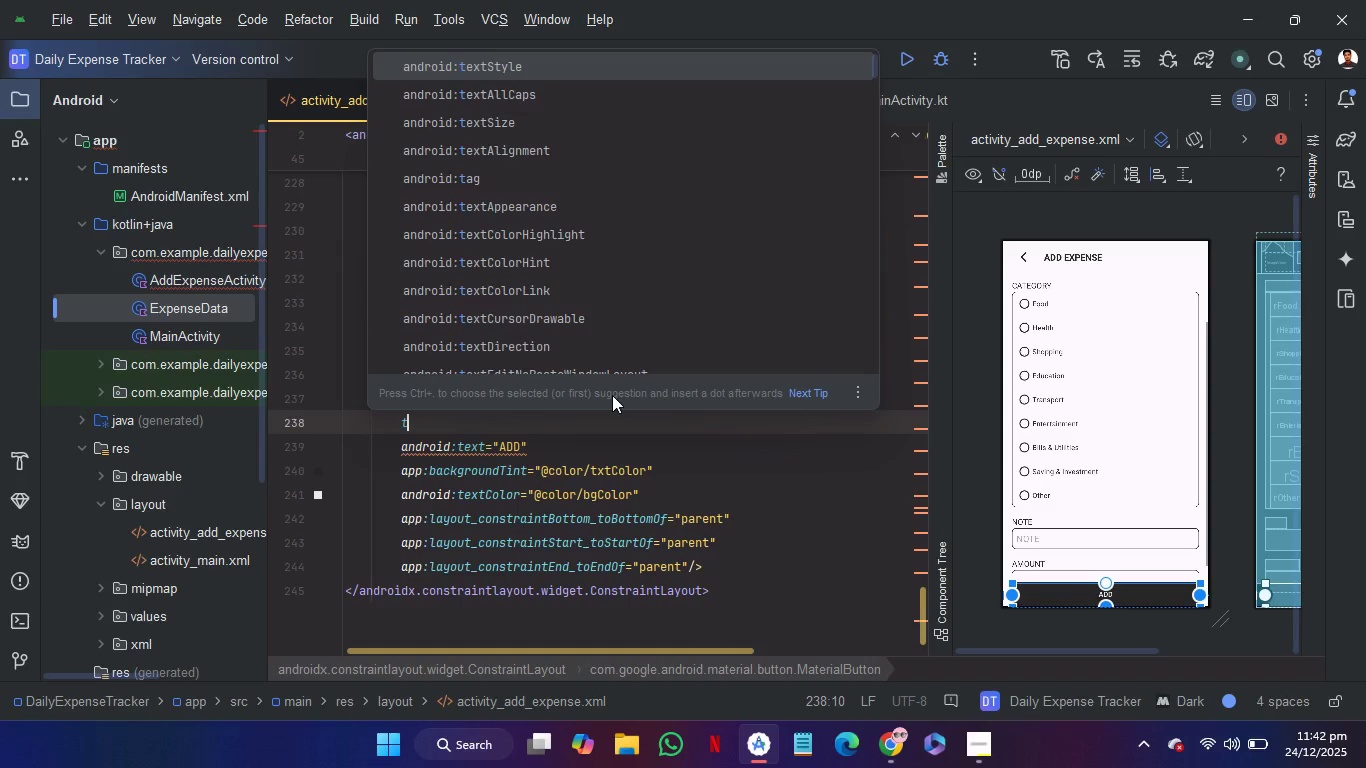 
key(ArrowDown)
 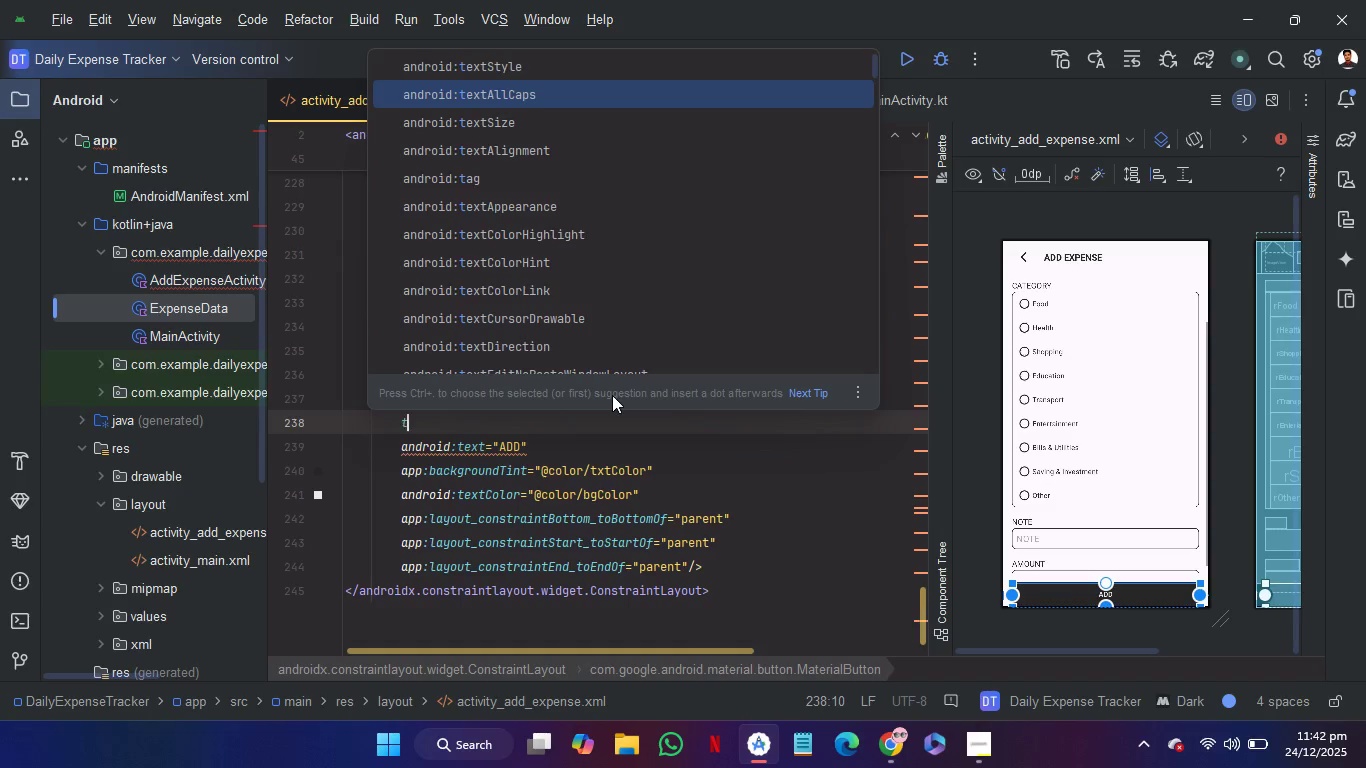 
key(ArrowDown)
 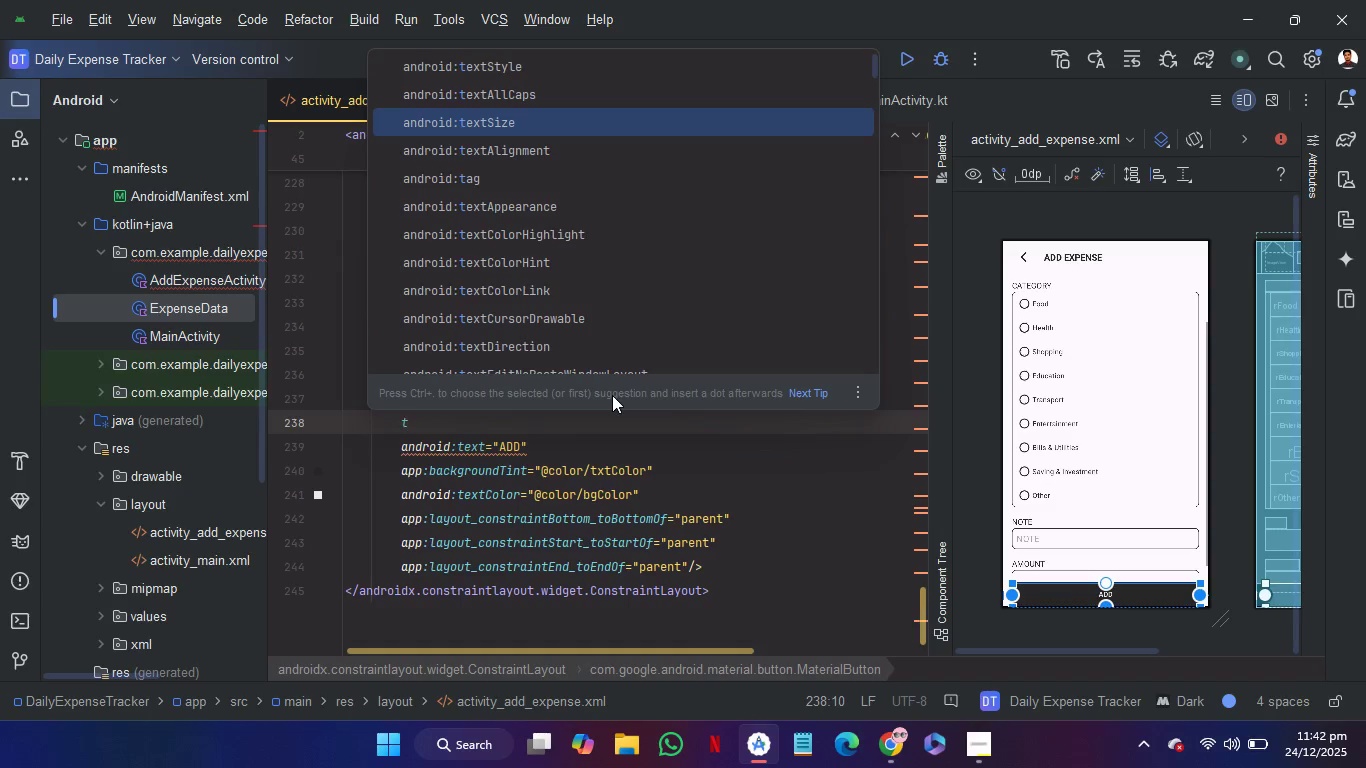 
hold_key(key=ArrowDown, duration=0.73)
 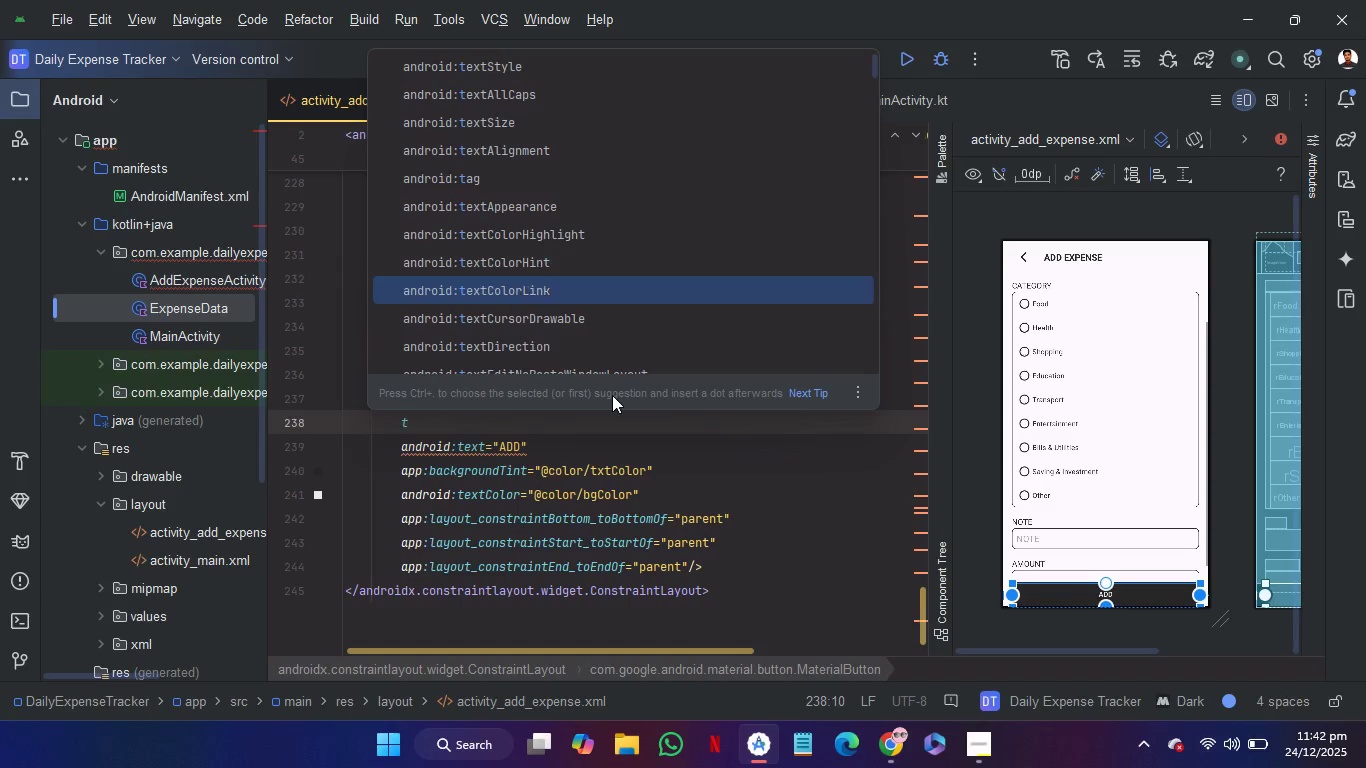 
key(ArrowDown)
 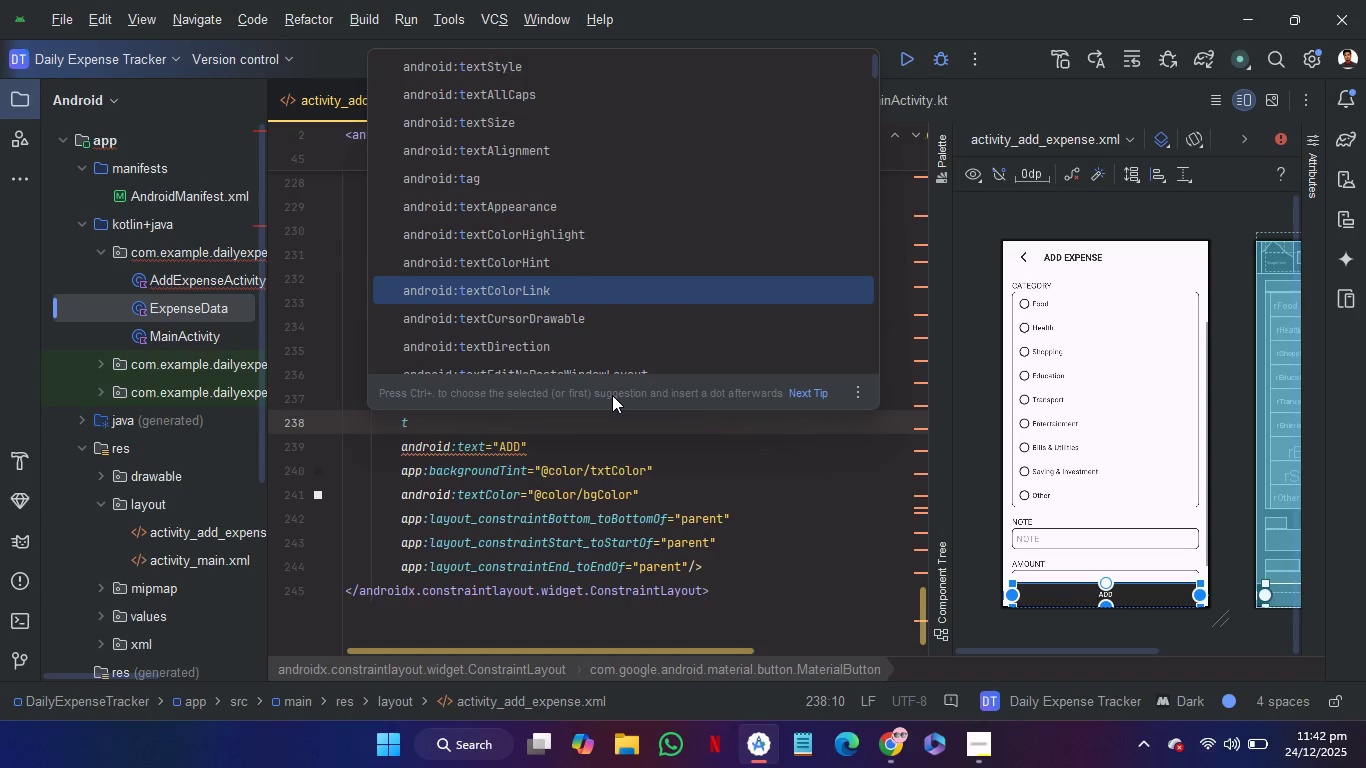 
key(ArrowDown)
 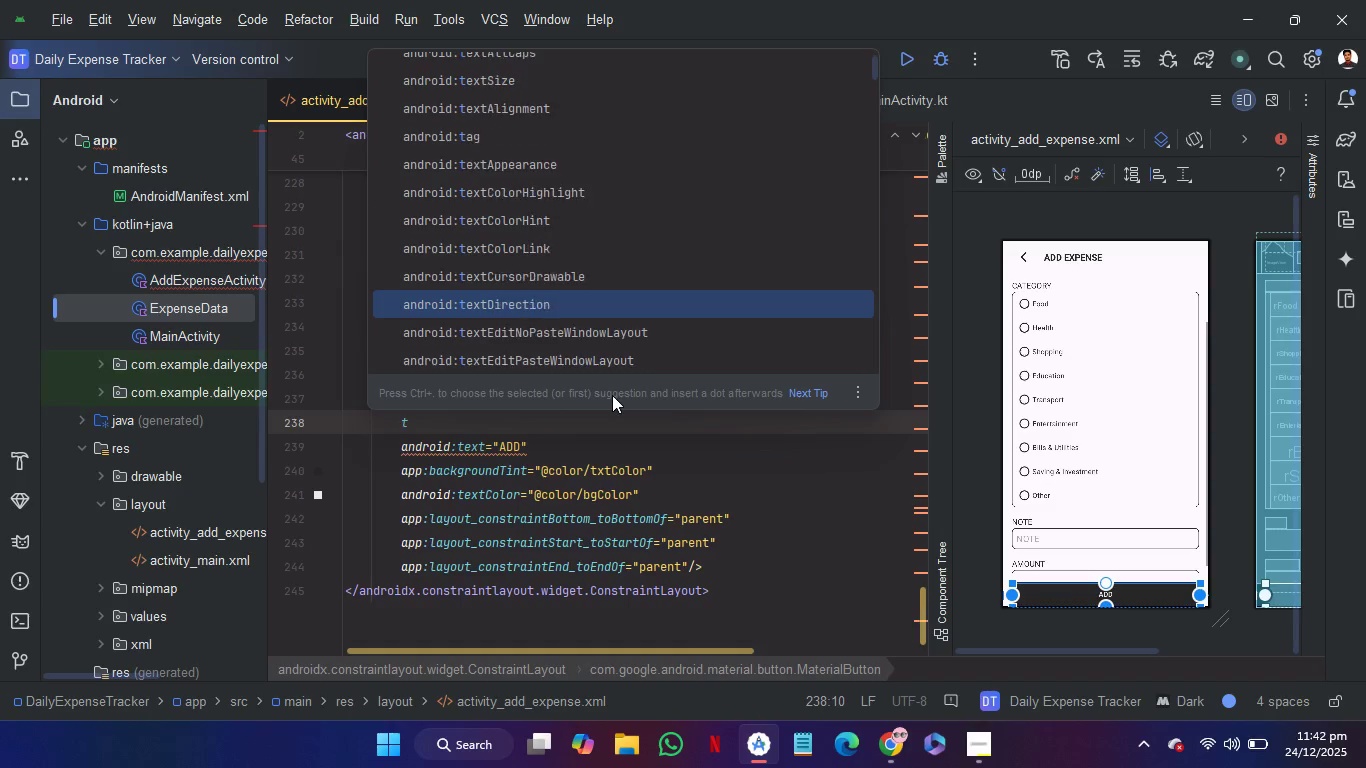 
key(ArrowDown)
 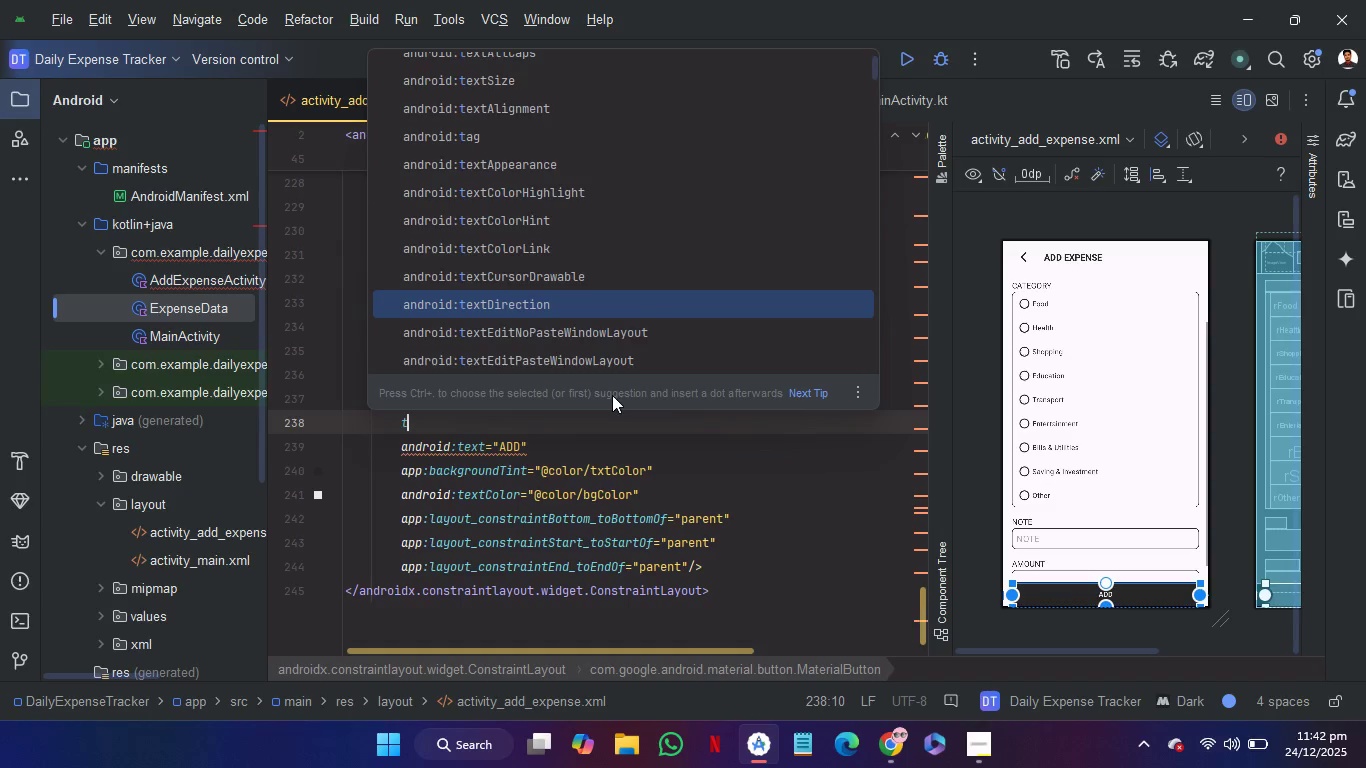 
key(ArrowDown)
 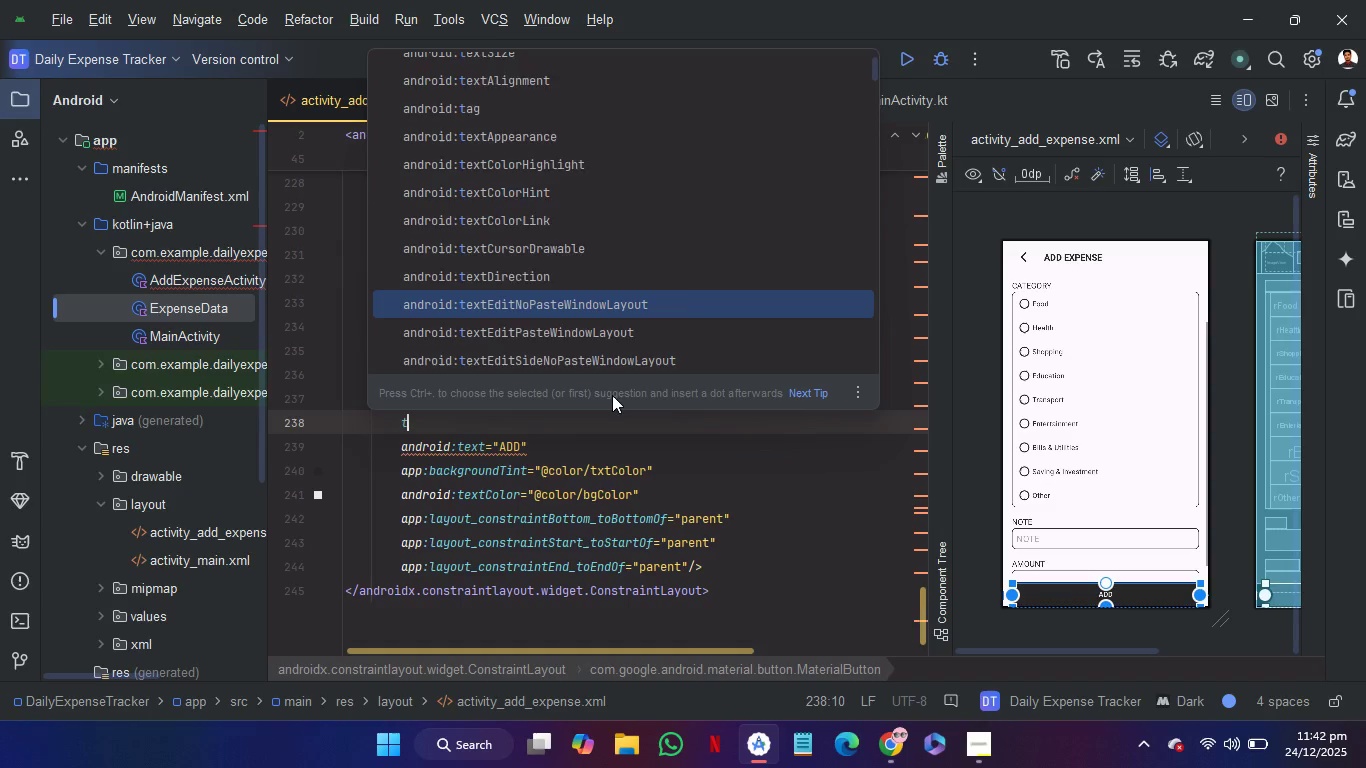 
key(ArrowDown)
 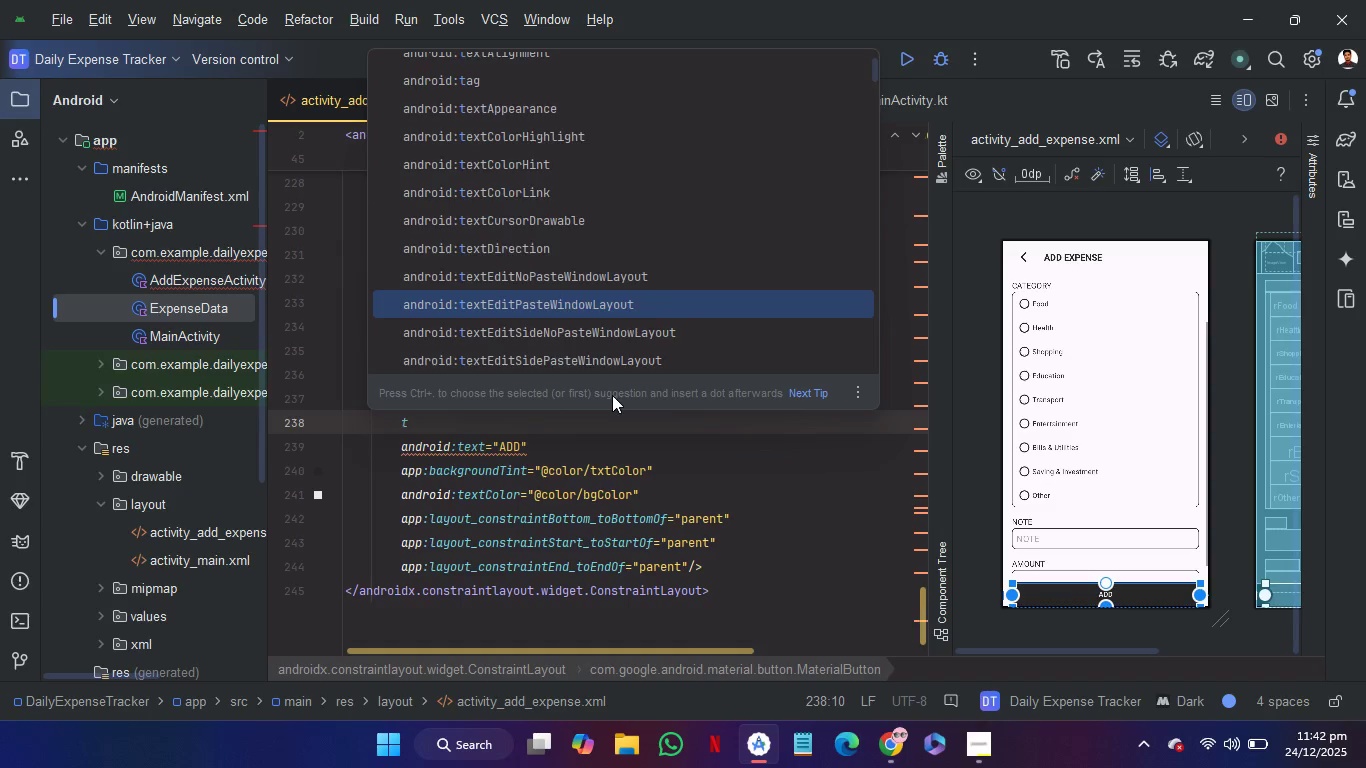 
key(ArrowDown)
 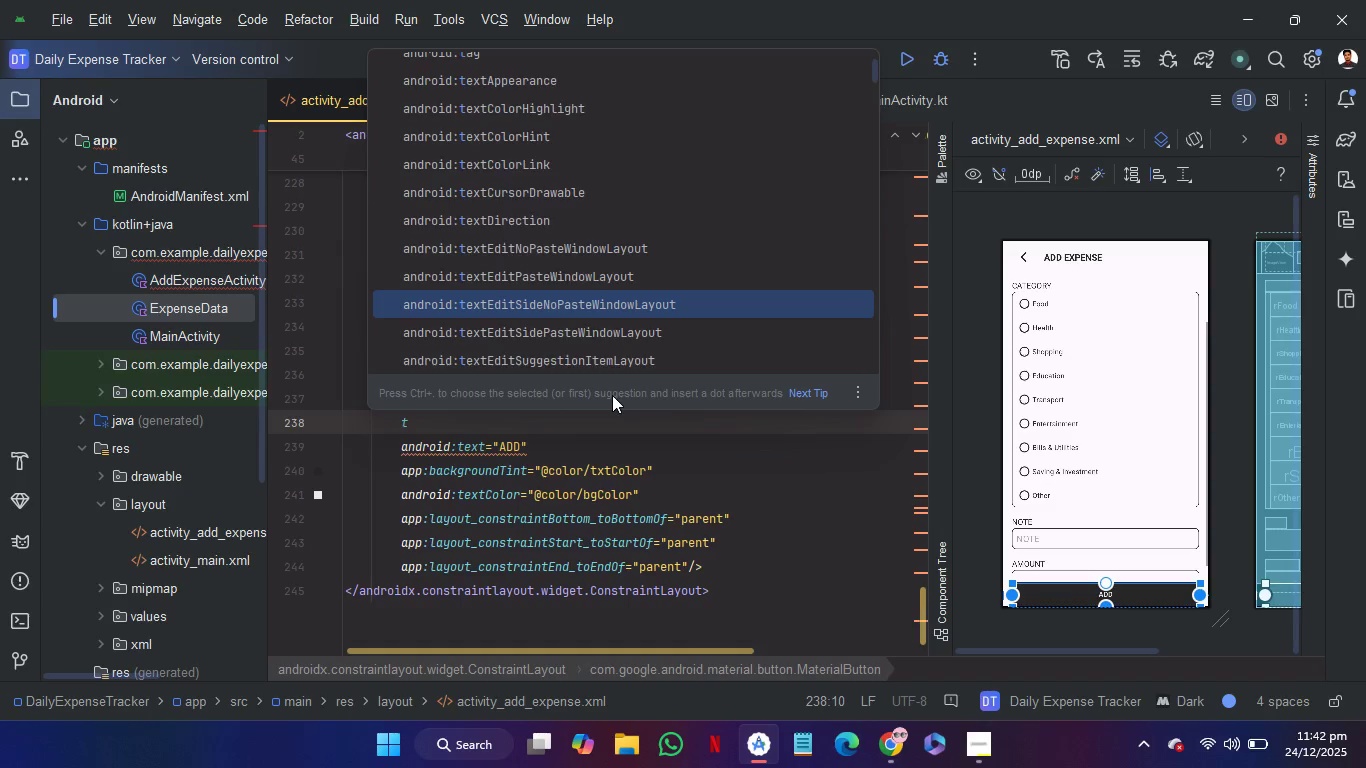 
key(ArrowDown)
 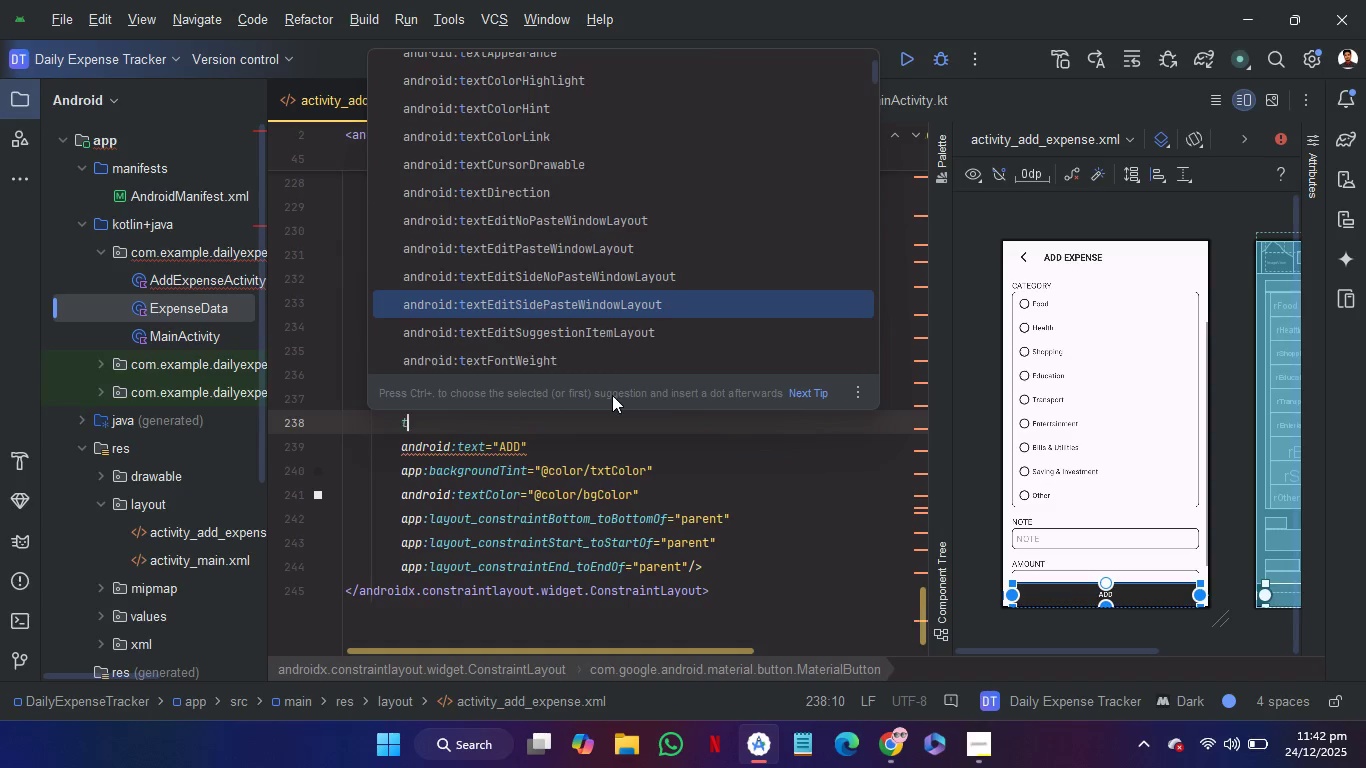 
key(ArrowDown)
 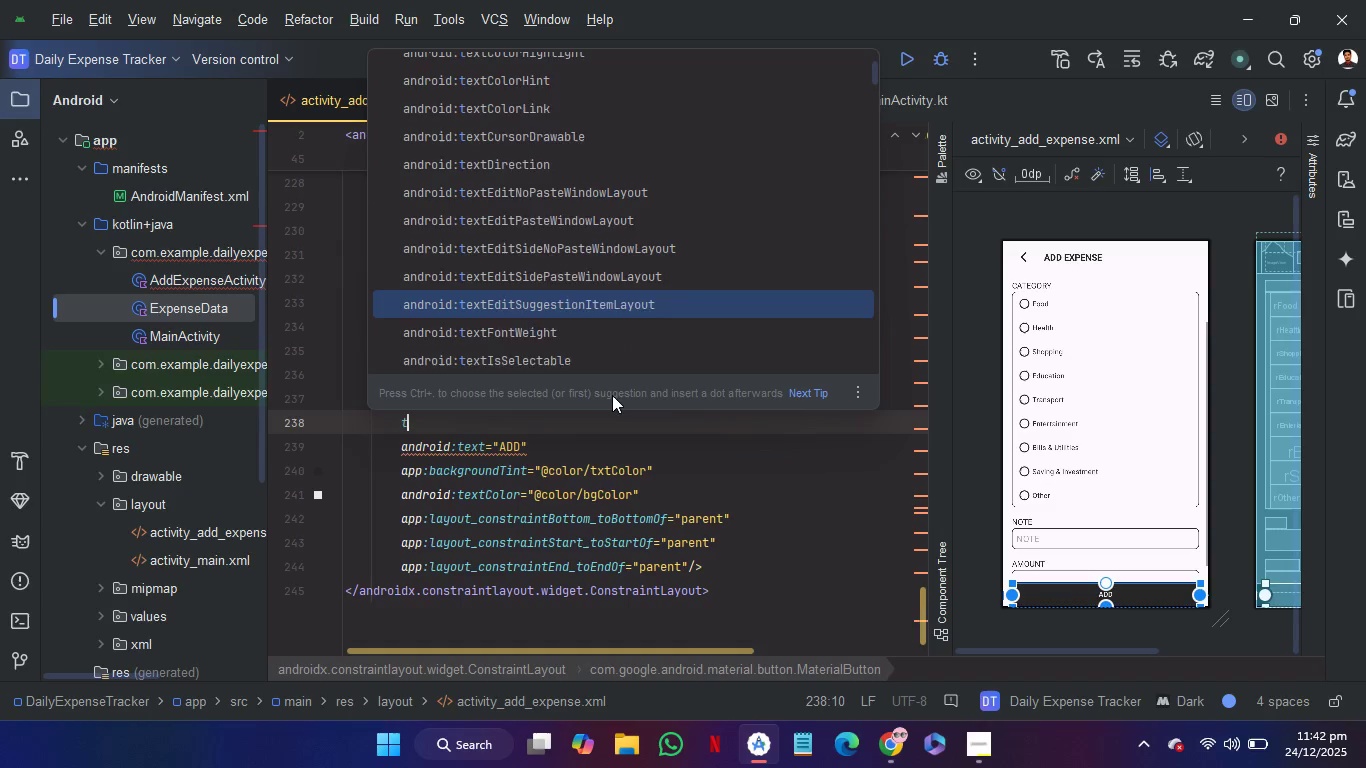 
key(ArrowDown)
 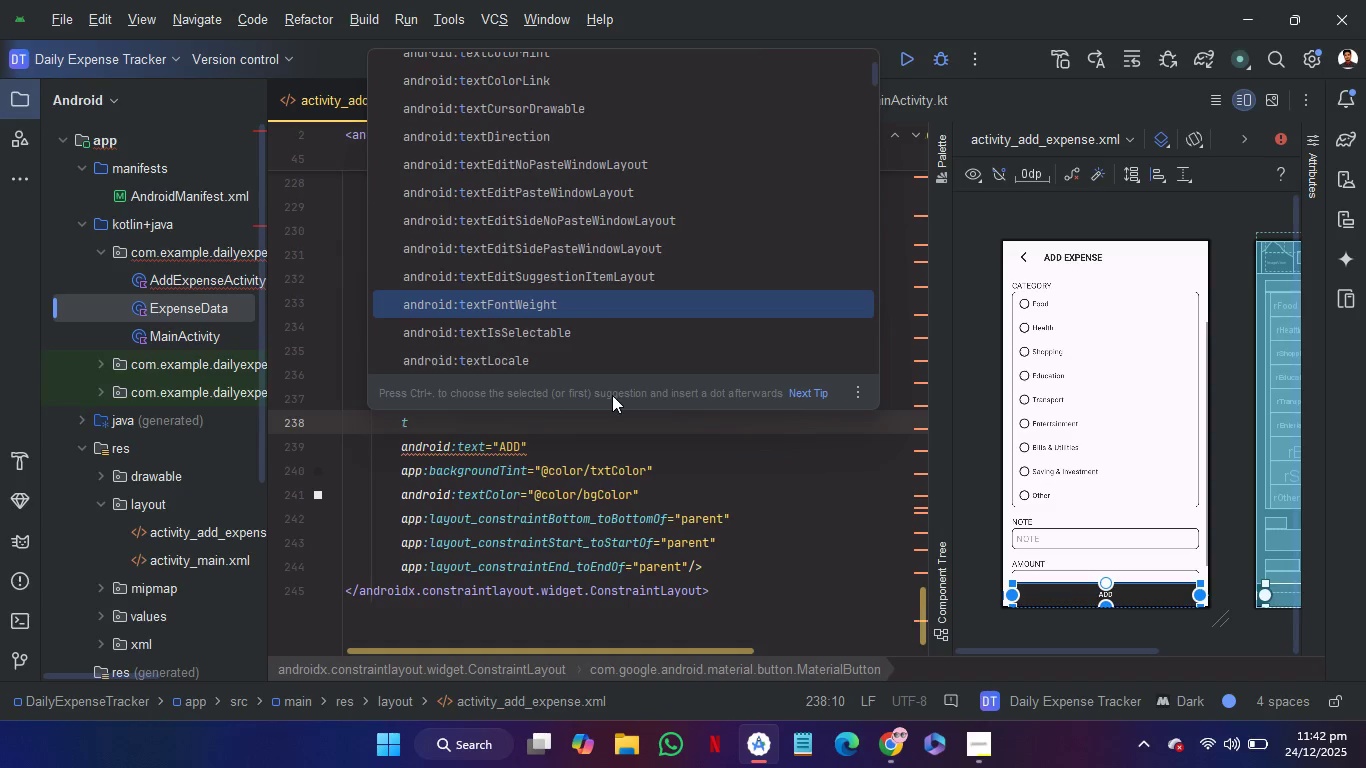 
key(ArrowDown)
 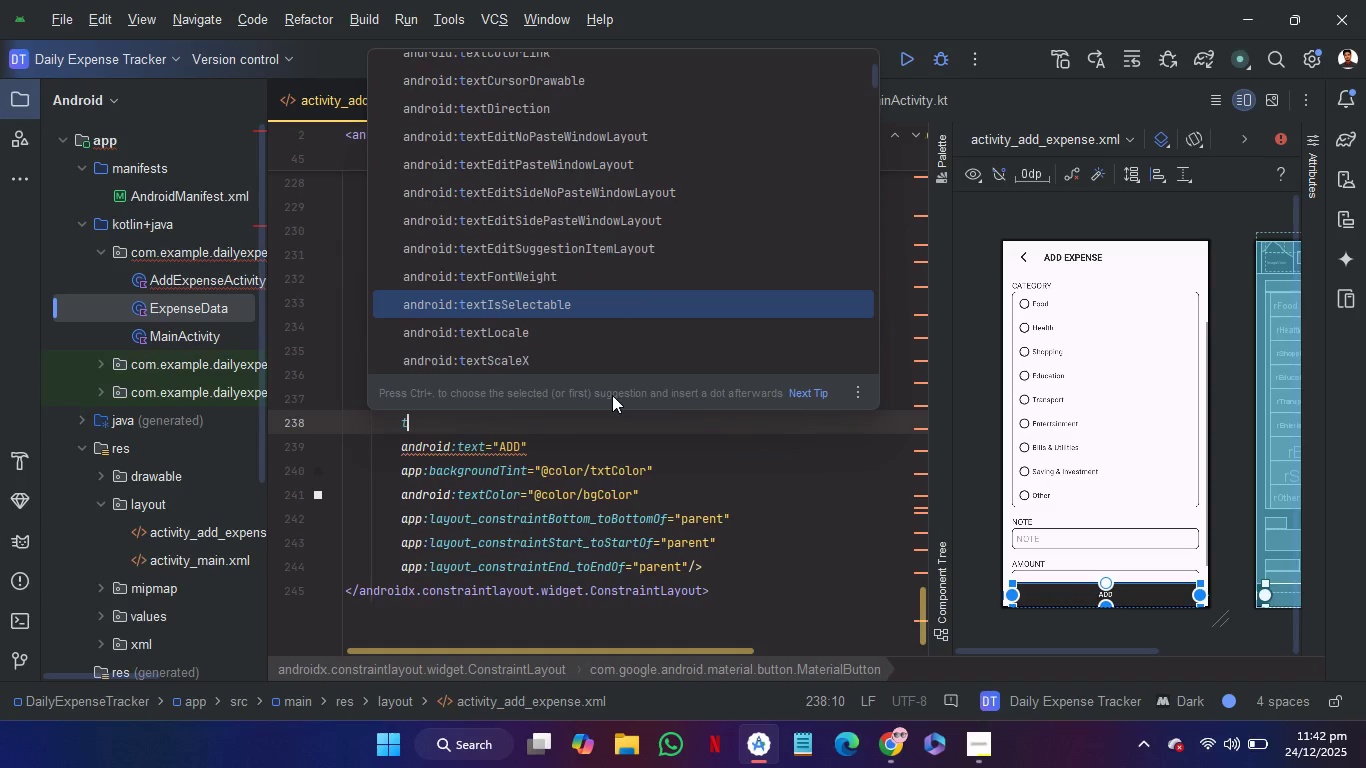 
key(Backspace)
 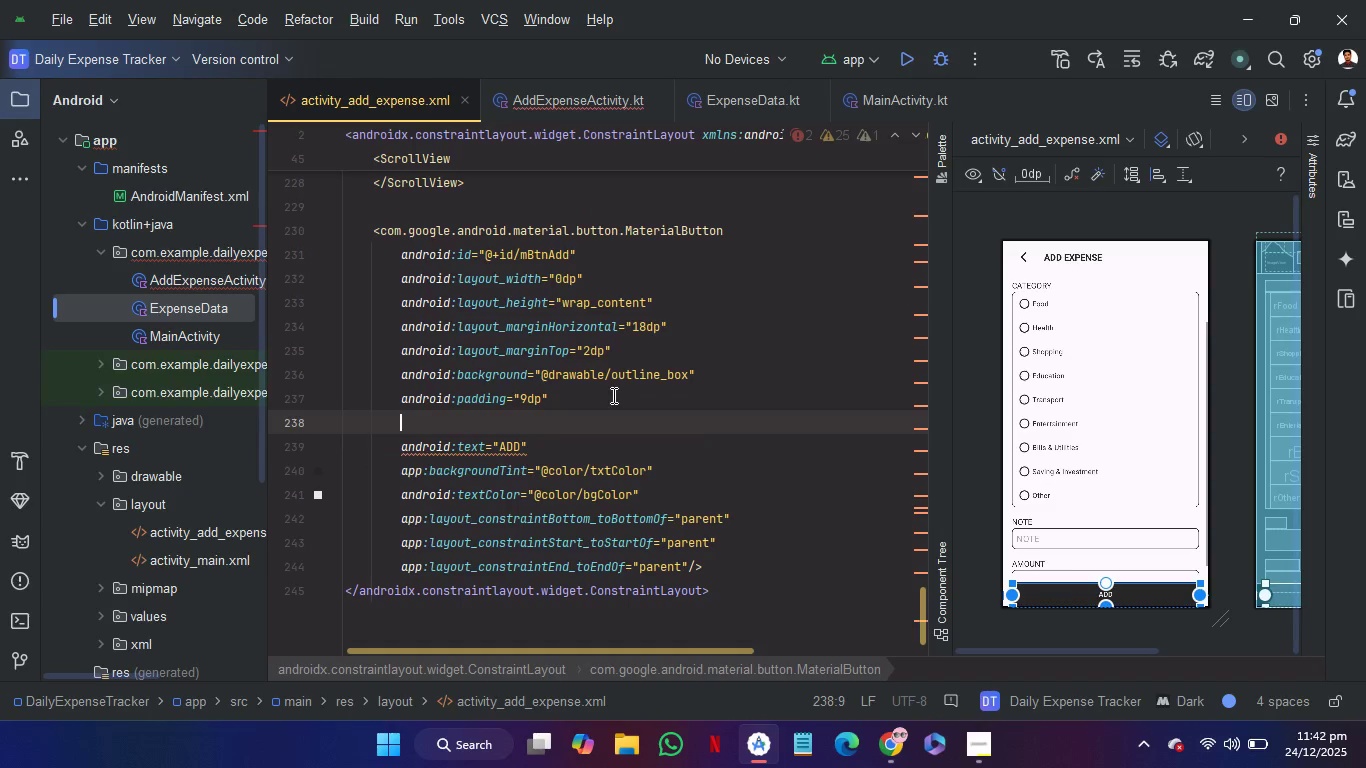 
key(N)
 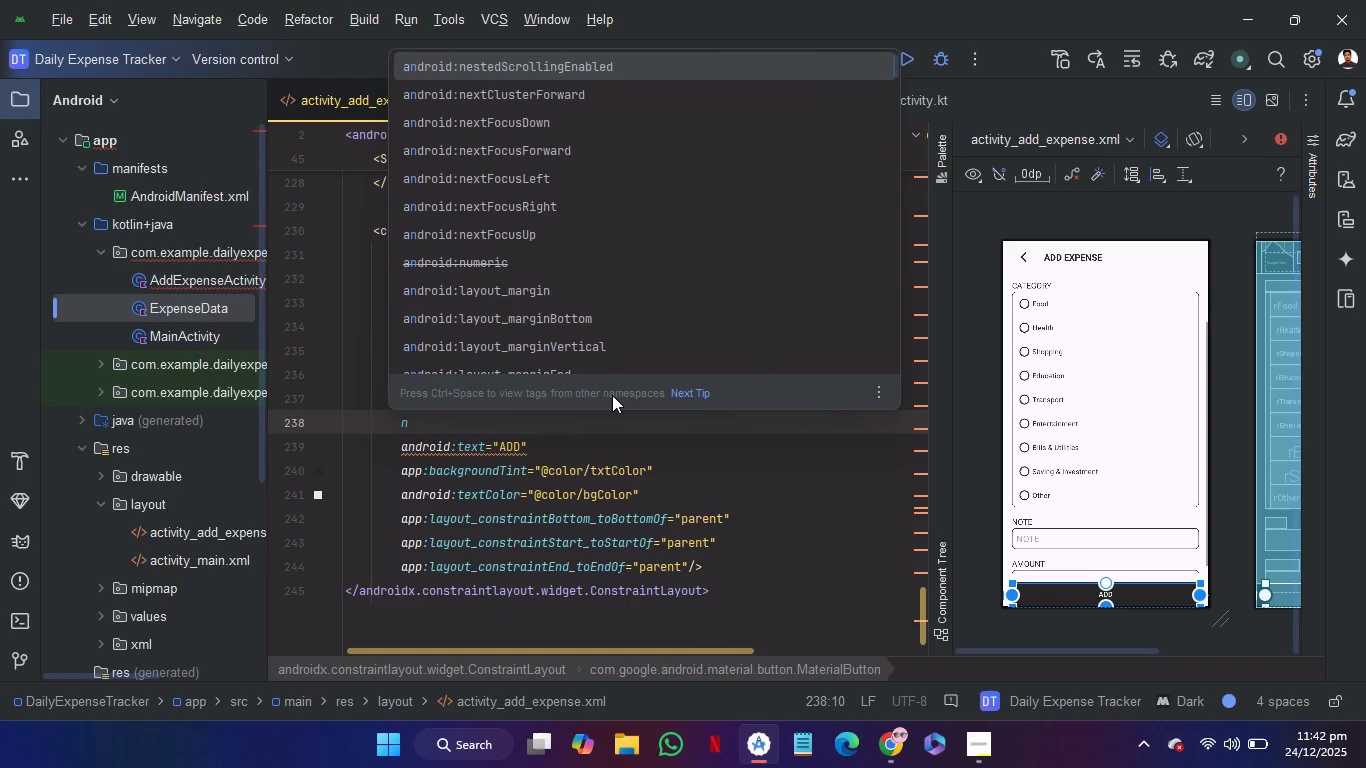 
key(Backspace)
 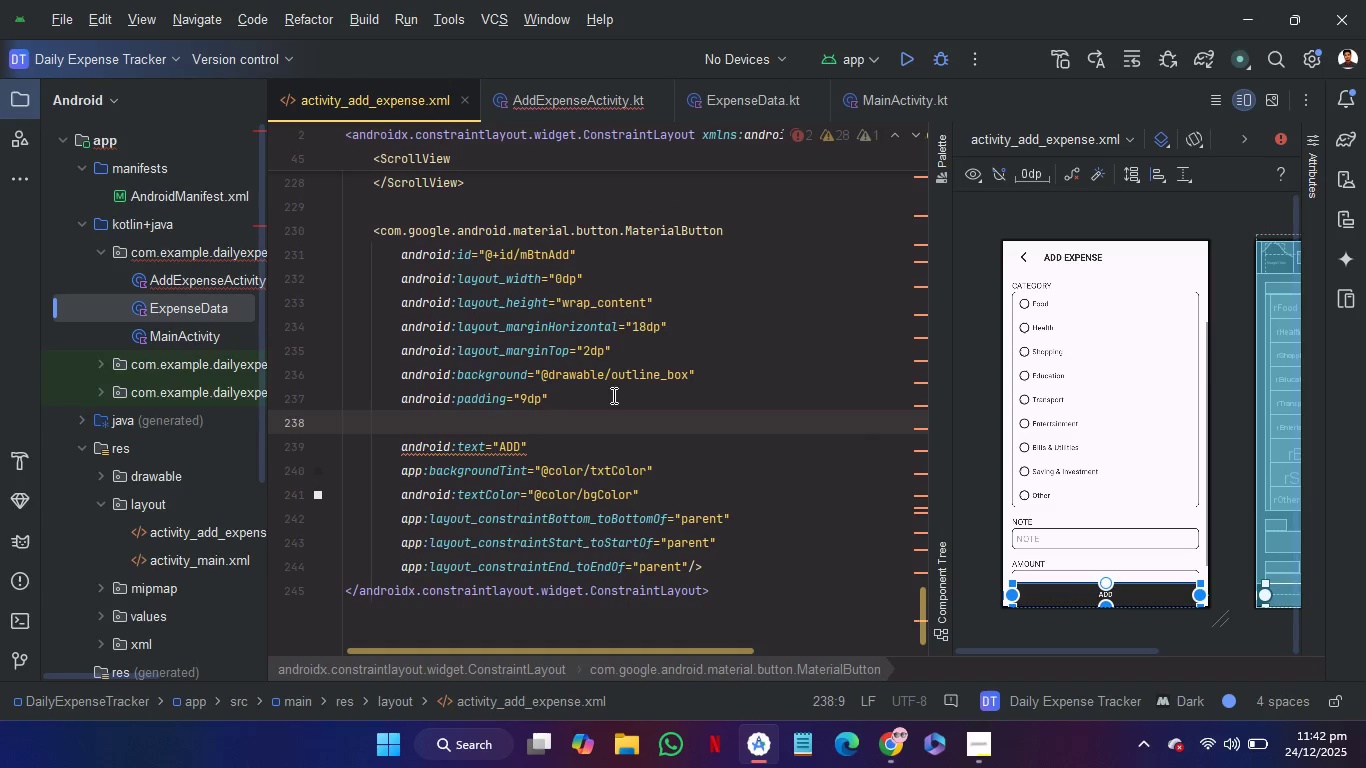 
key(K)
 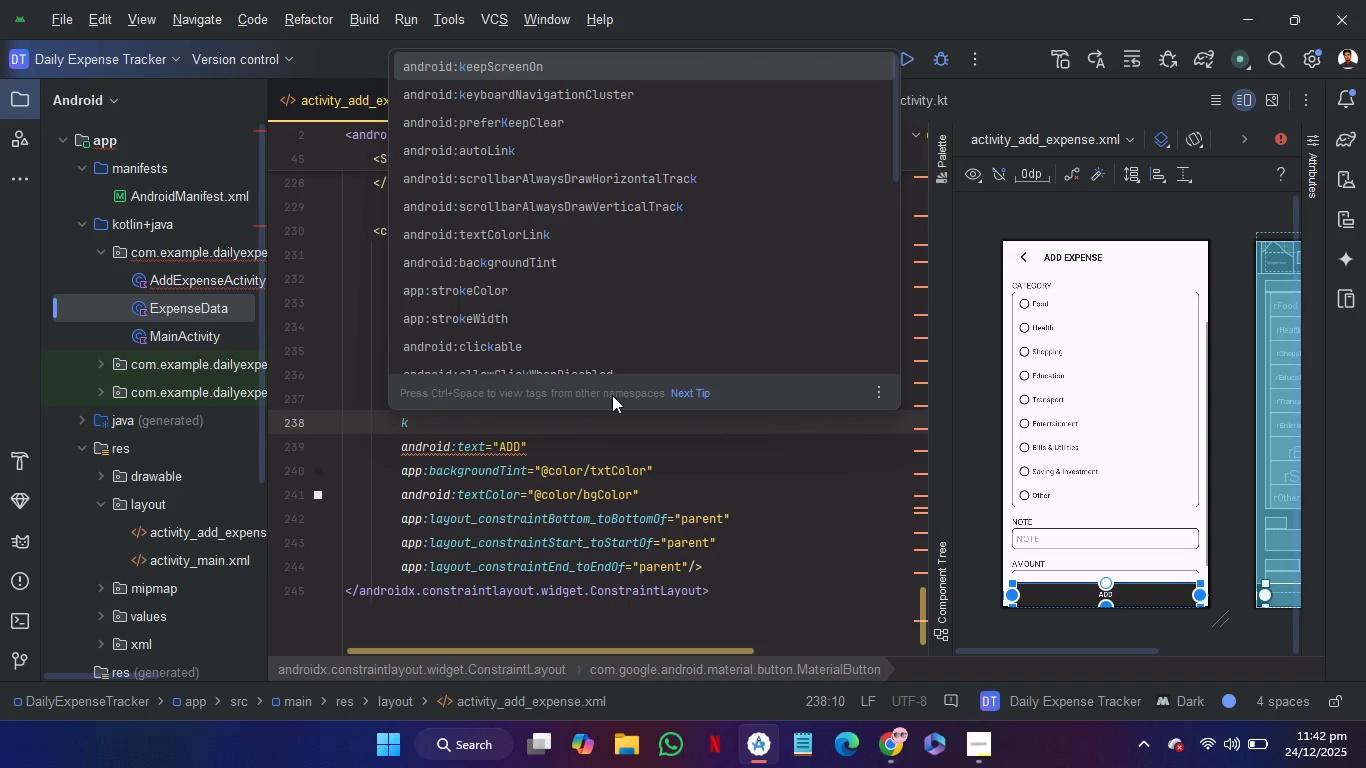 
key(ArrowDown)
 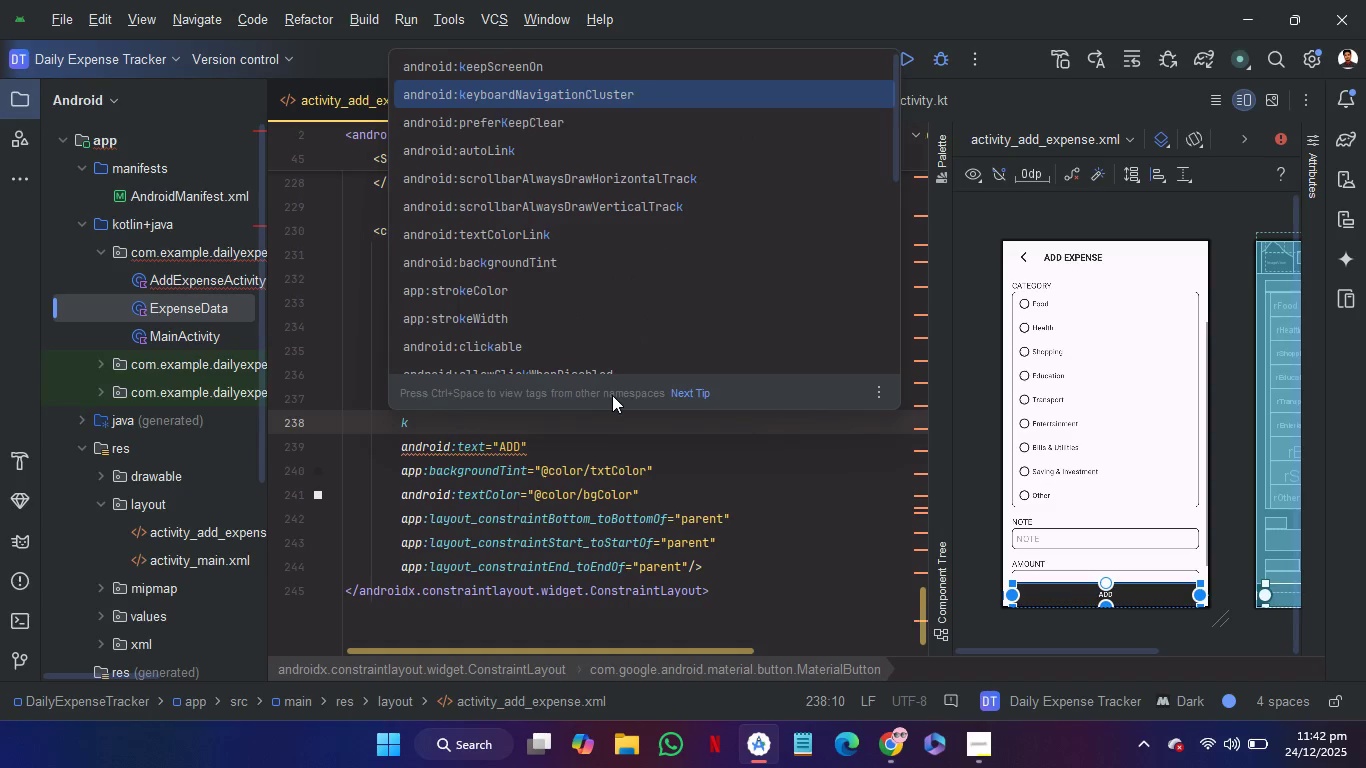 
key(ArrowDown)
 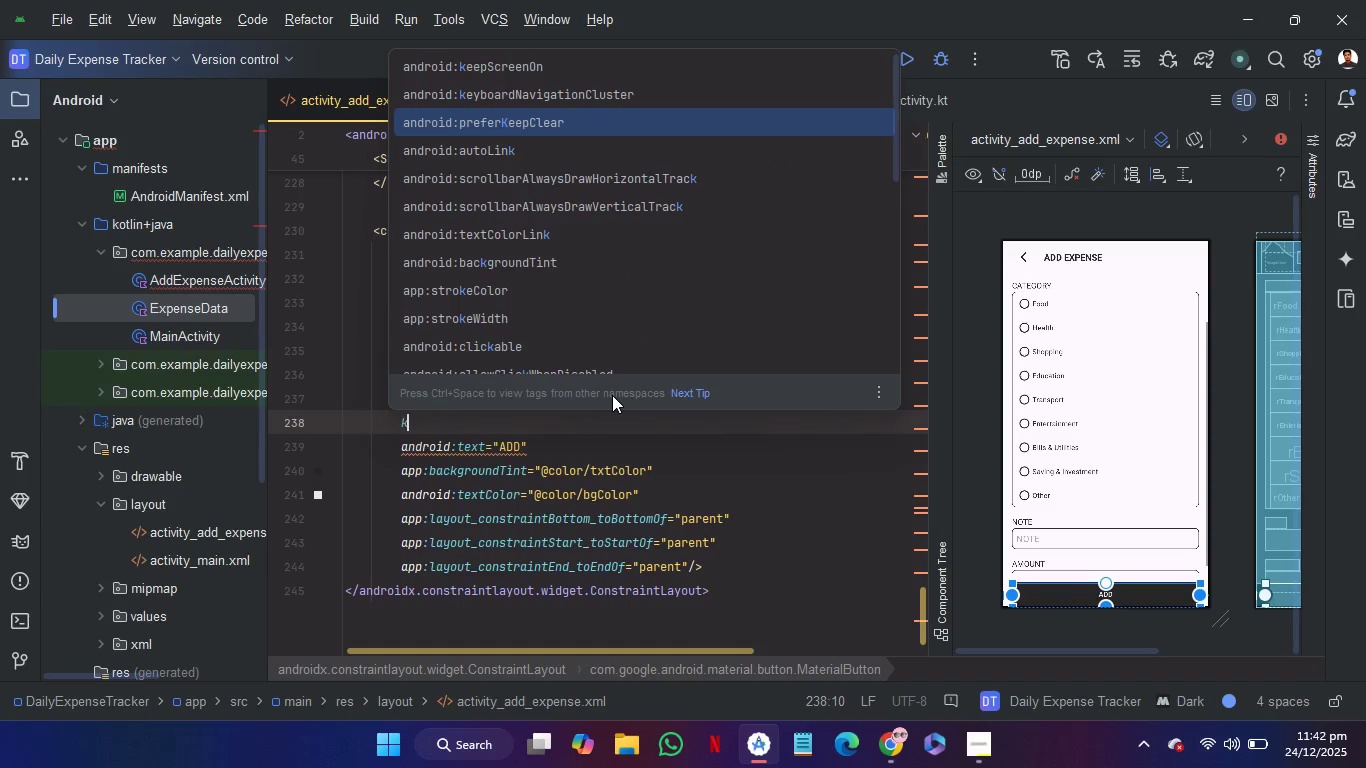 
key(ArrowDown)
 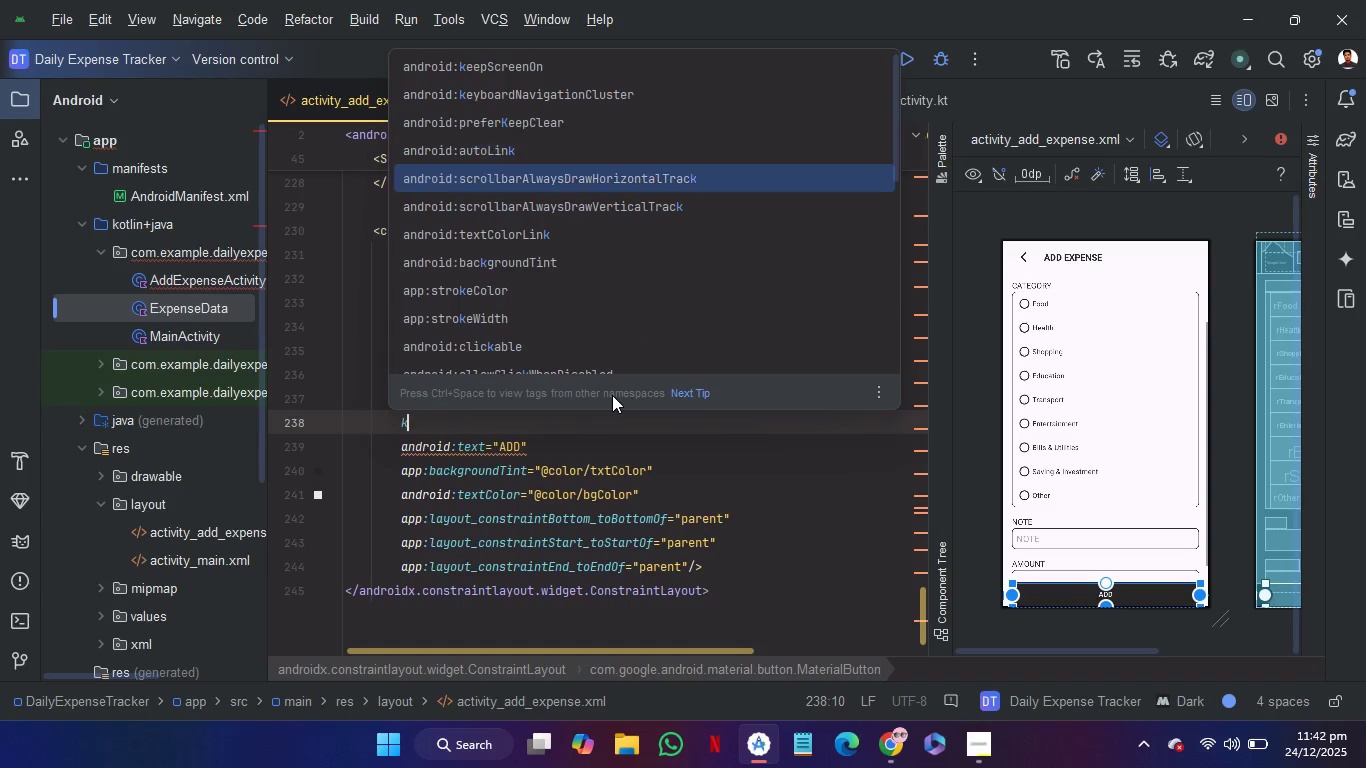 
key(ArrowDown)
 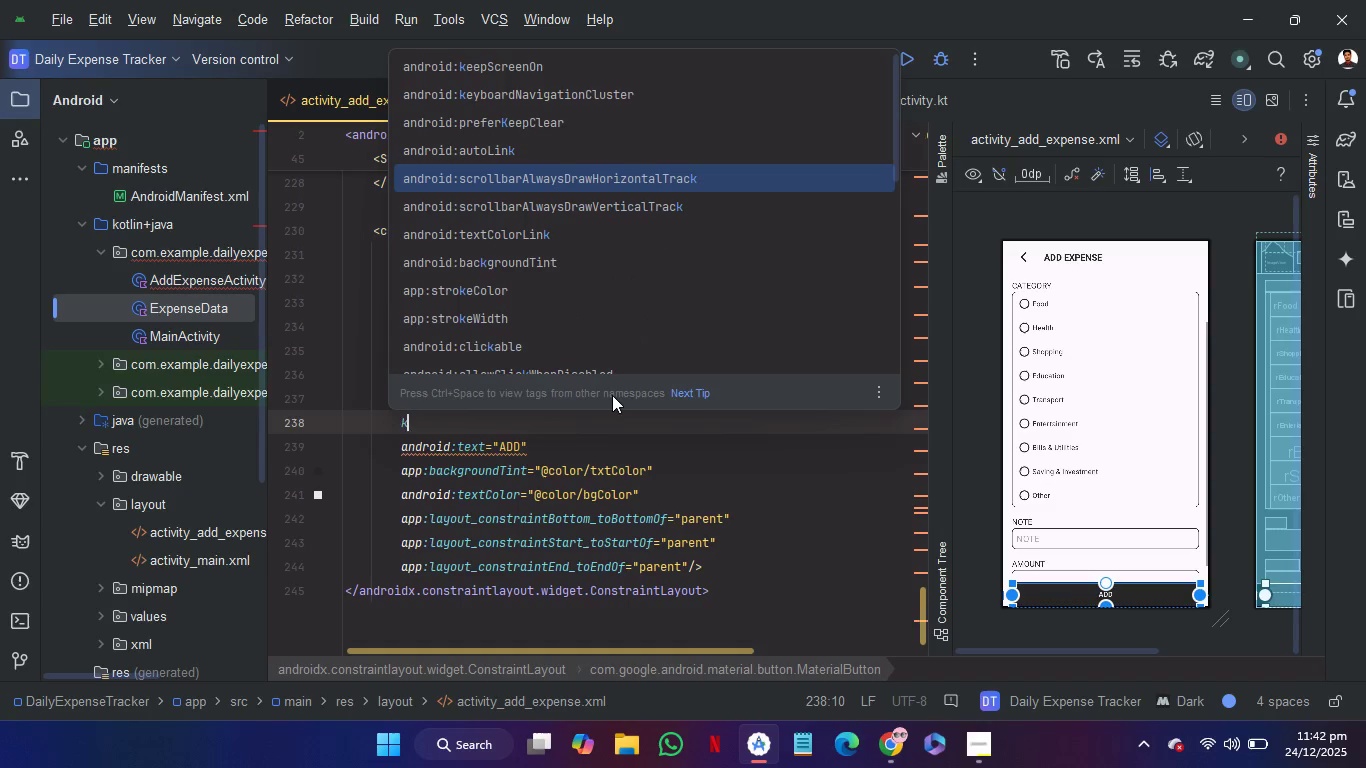 
key(ArrowDown)
 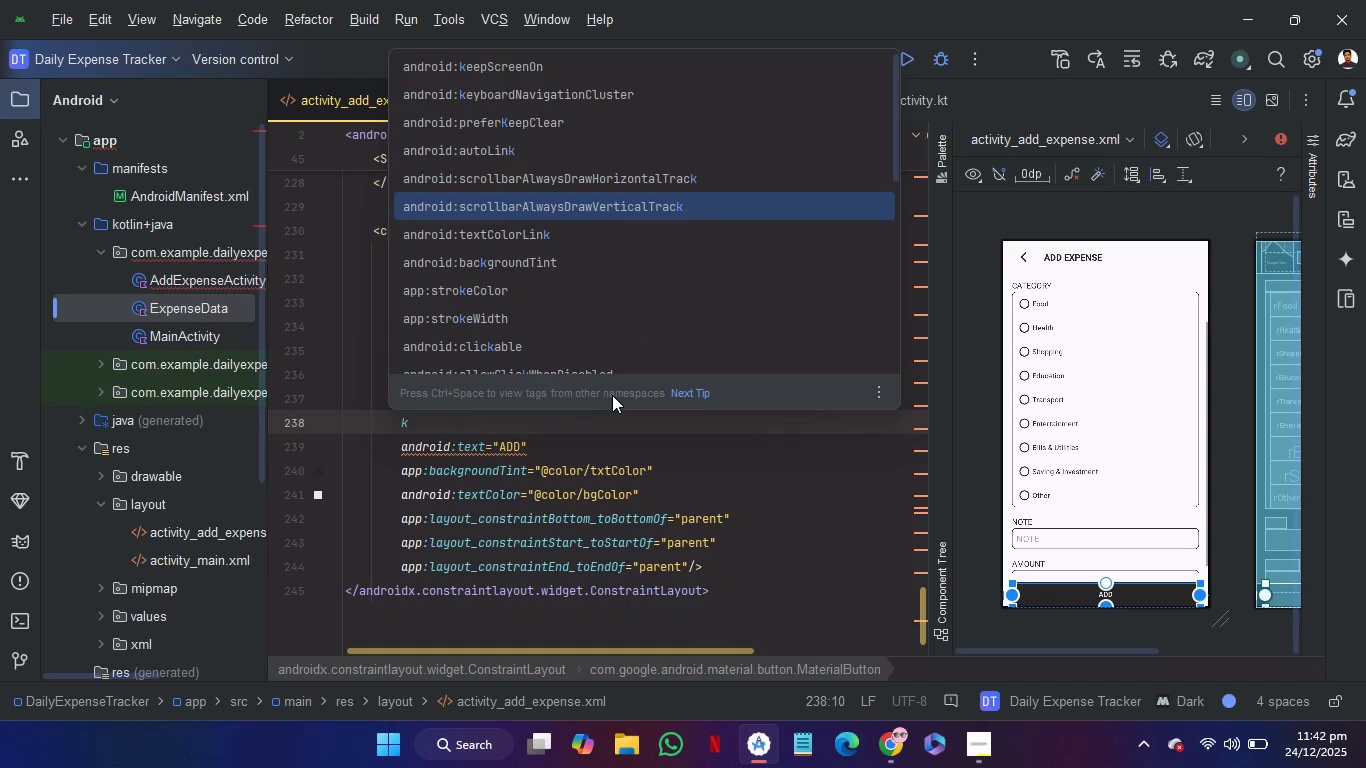 
key(ArrowDown)
 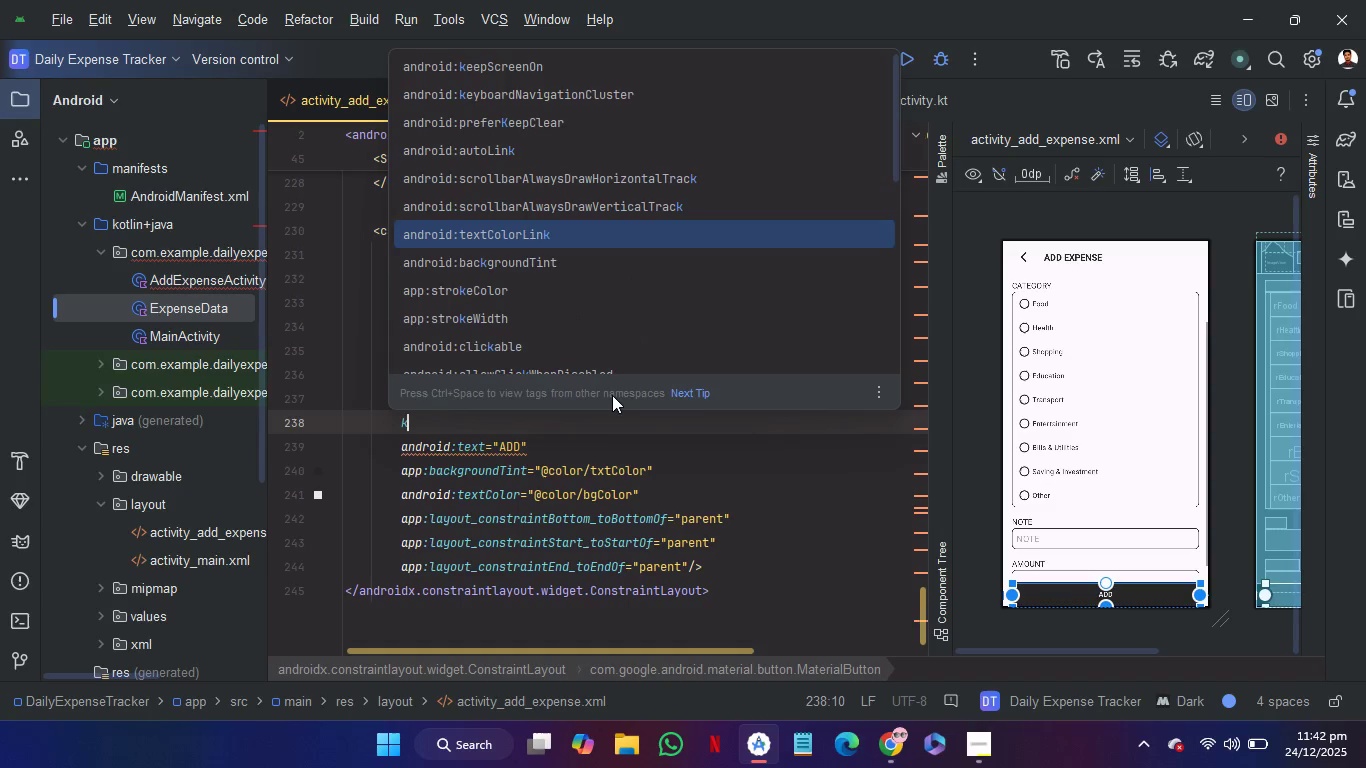 
key(ArrowDown)
 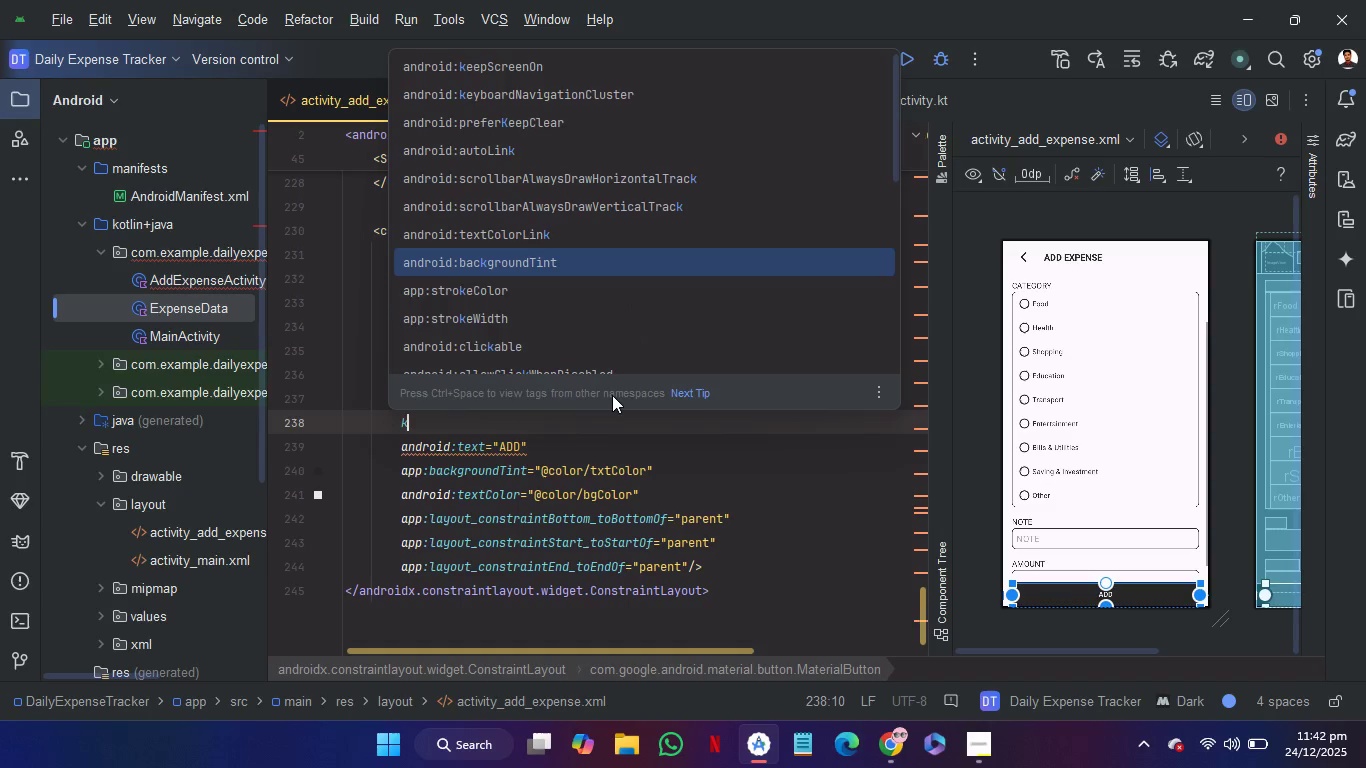 
key(ArrowDown)
 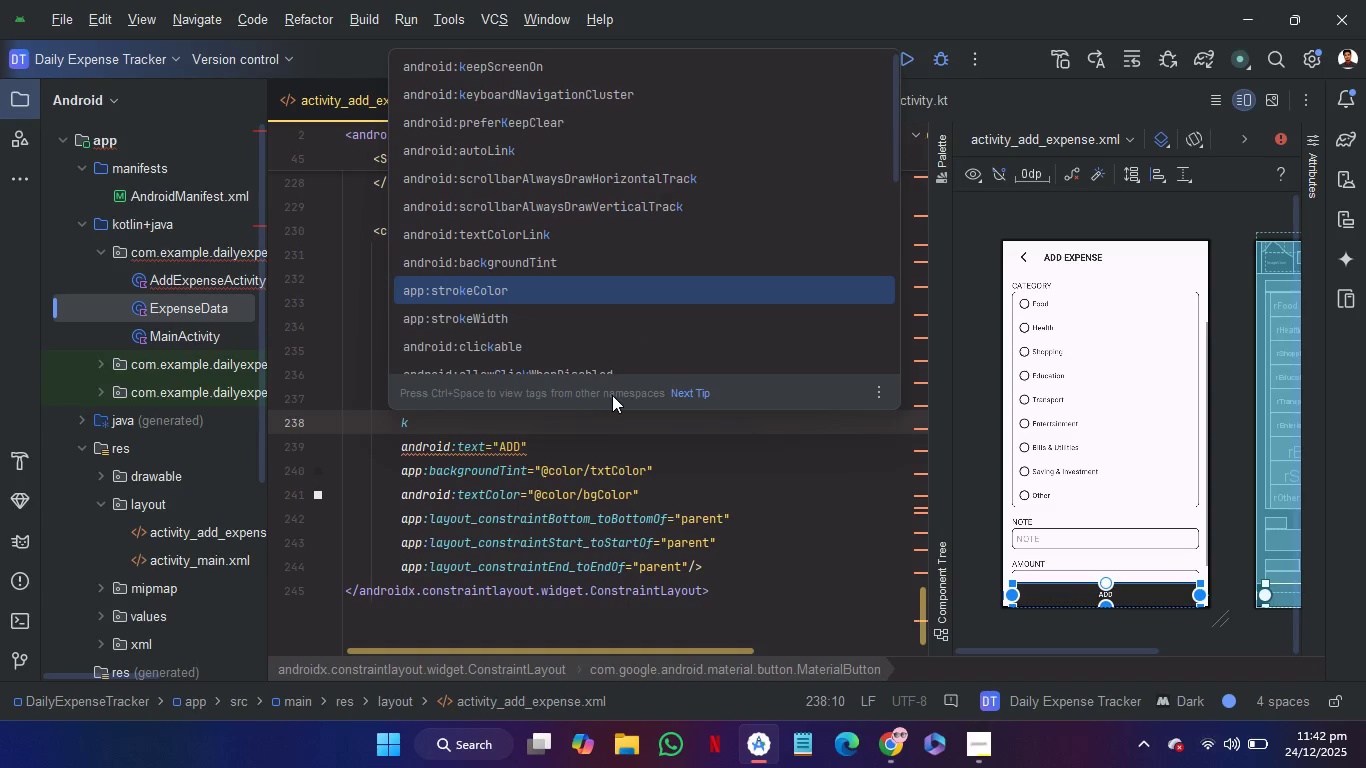 
key(ArrowDown)
 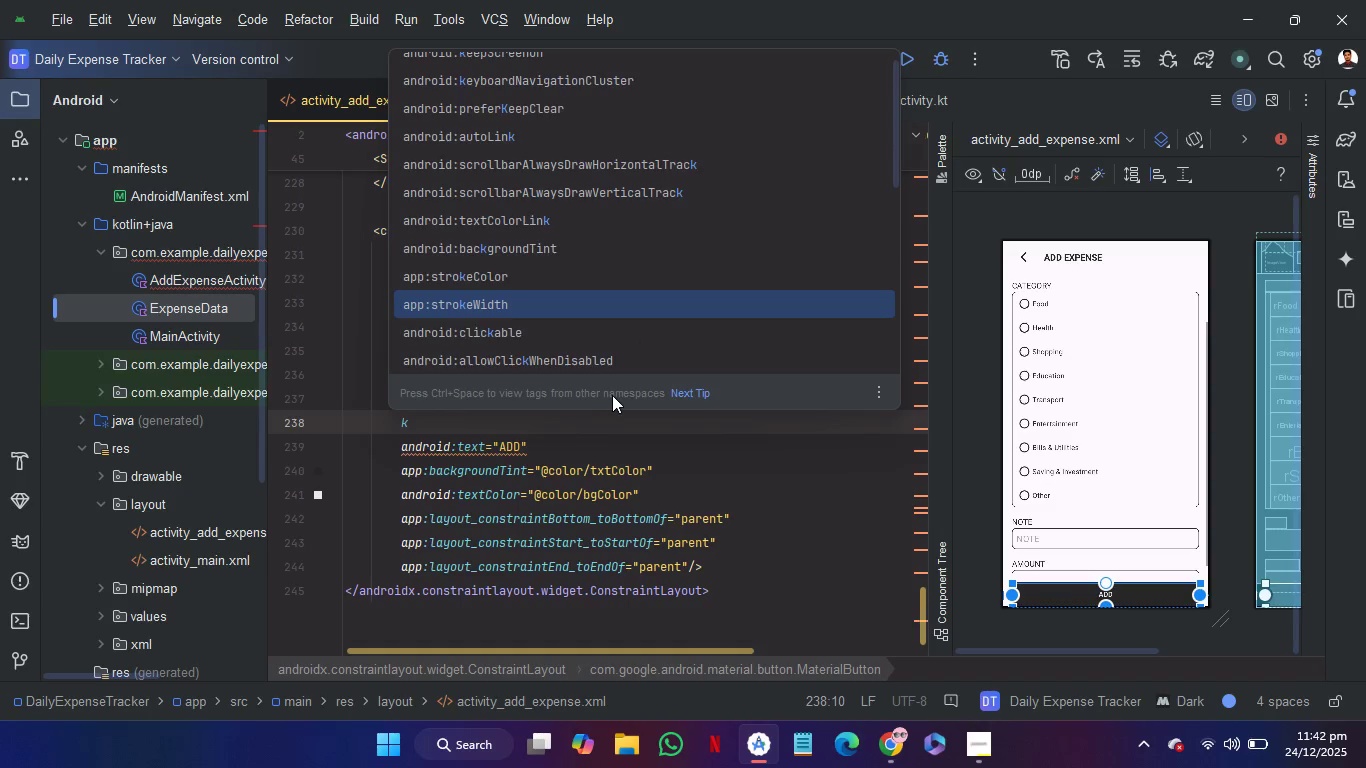 
key(ArrowDown)
 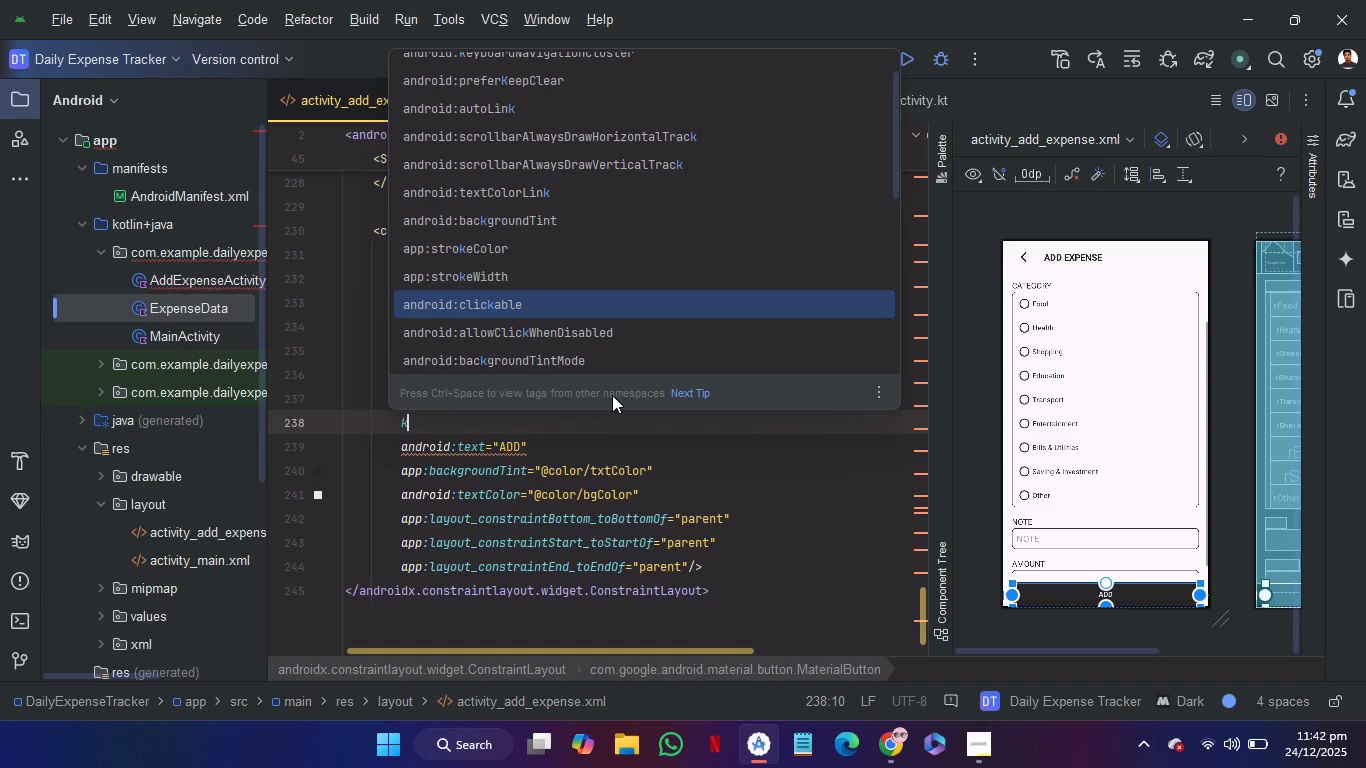 
key(ArrowDown)
 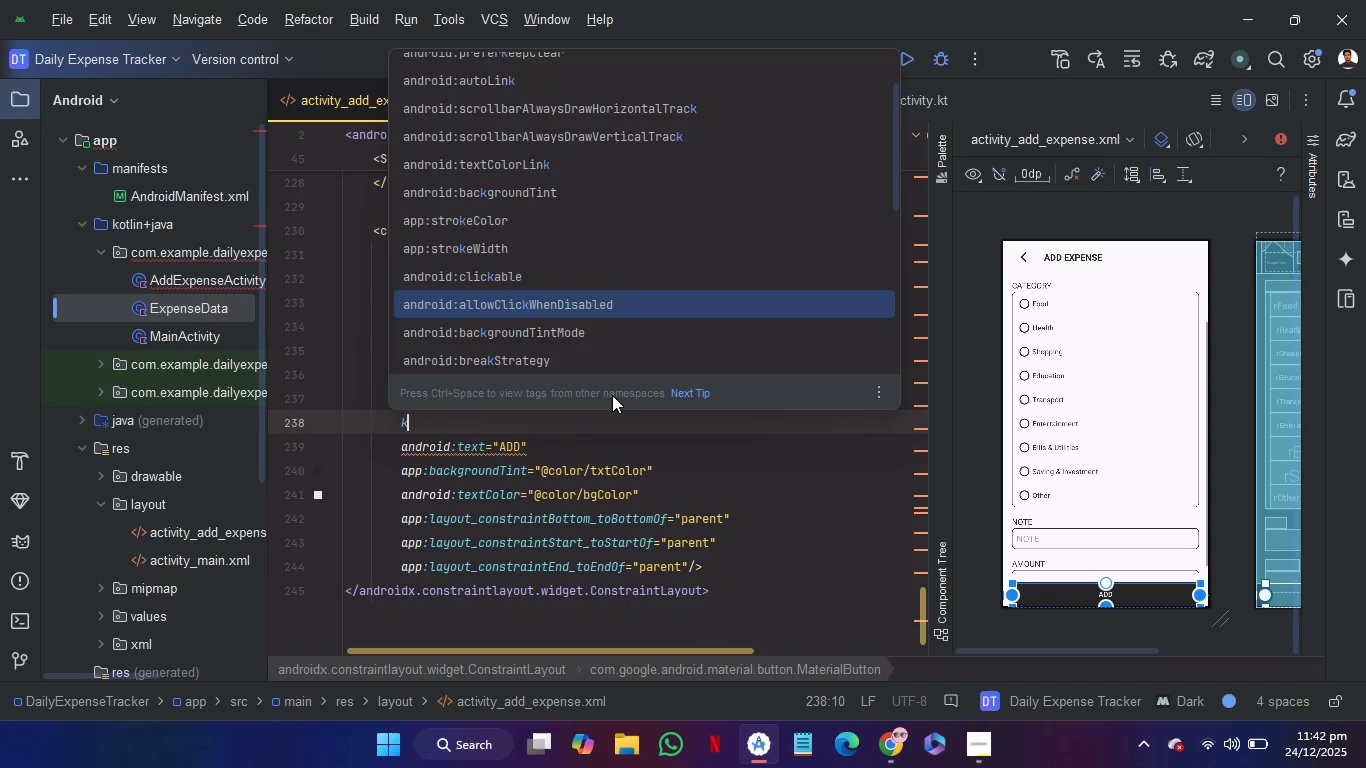 
key(ArrowDown)
 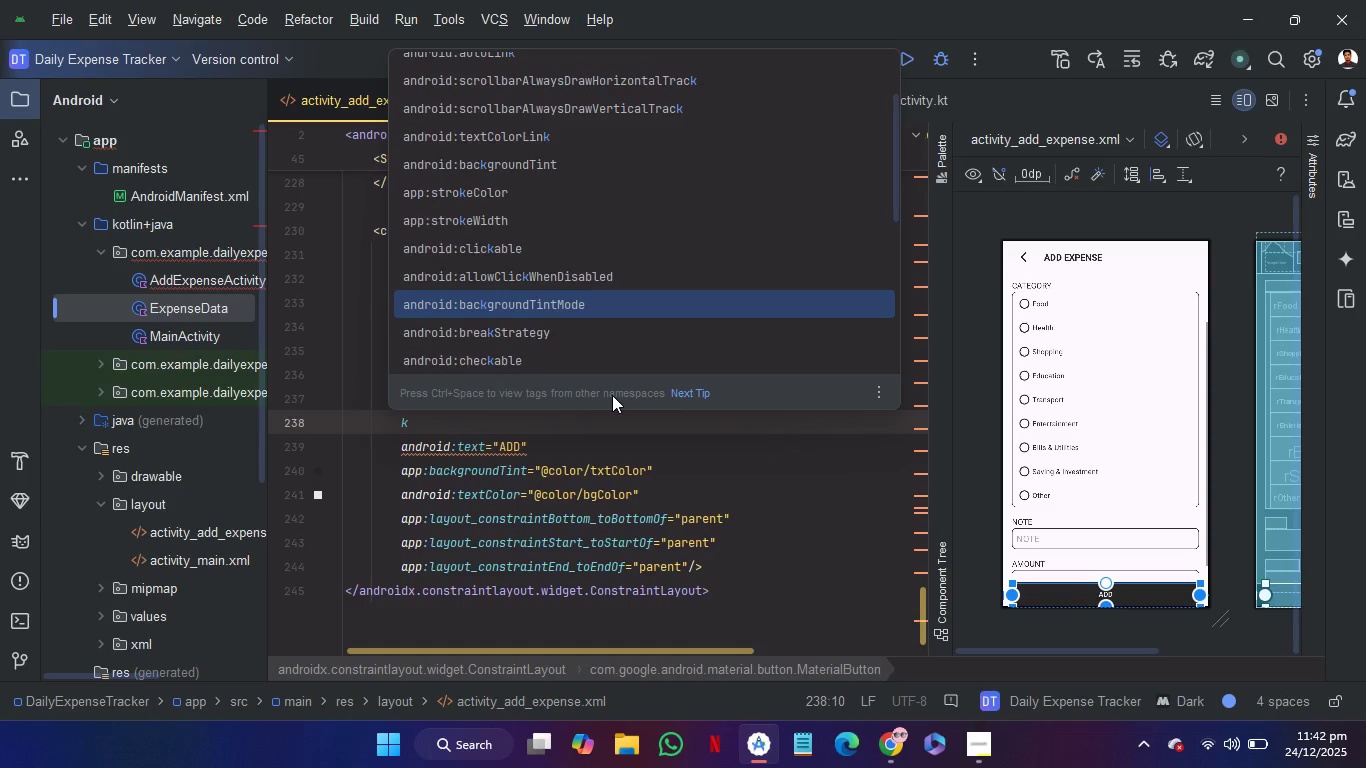 
key(ArrowDown)
 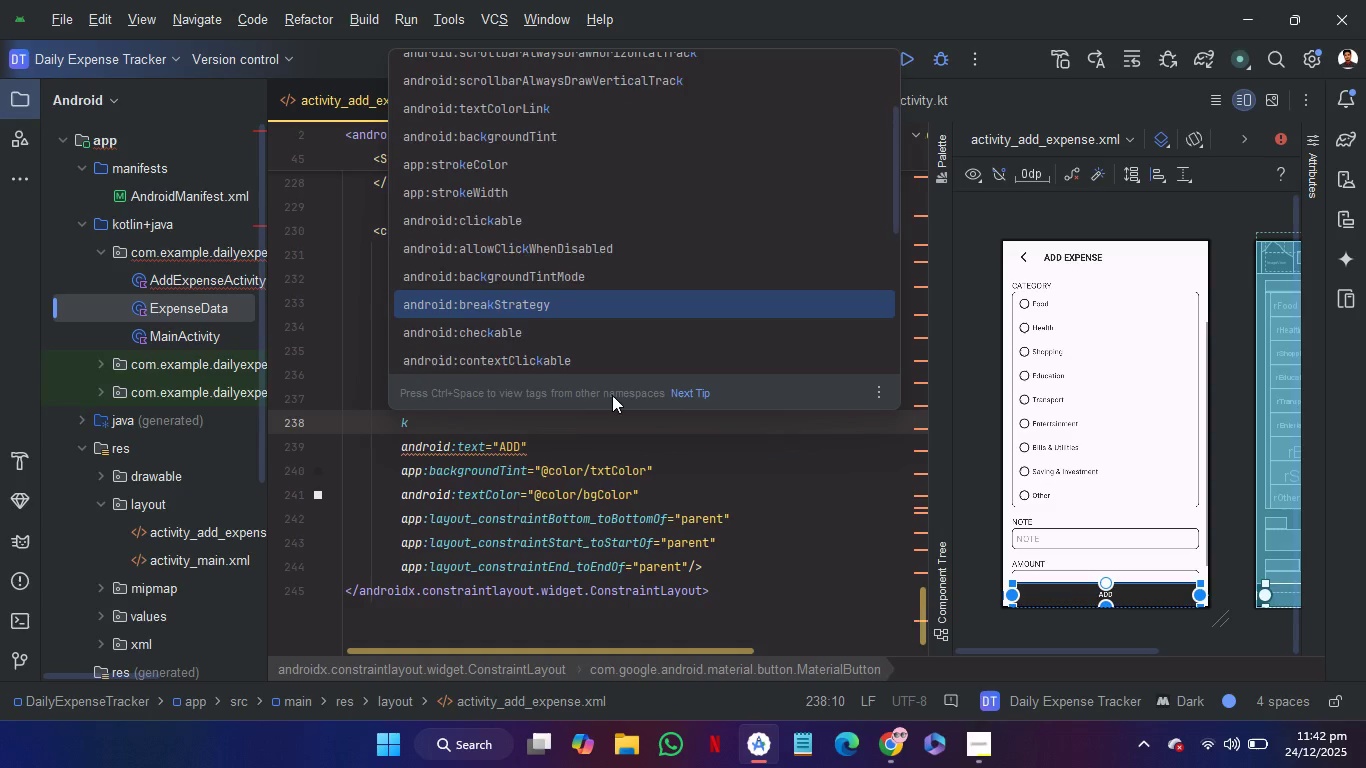 
key(ArrowDown)
 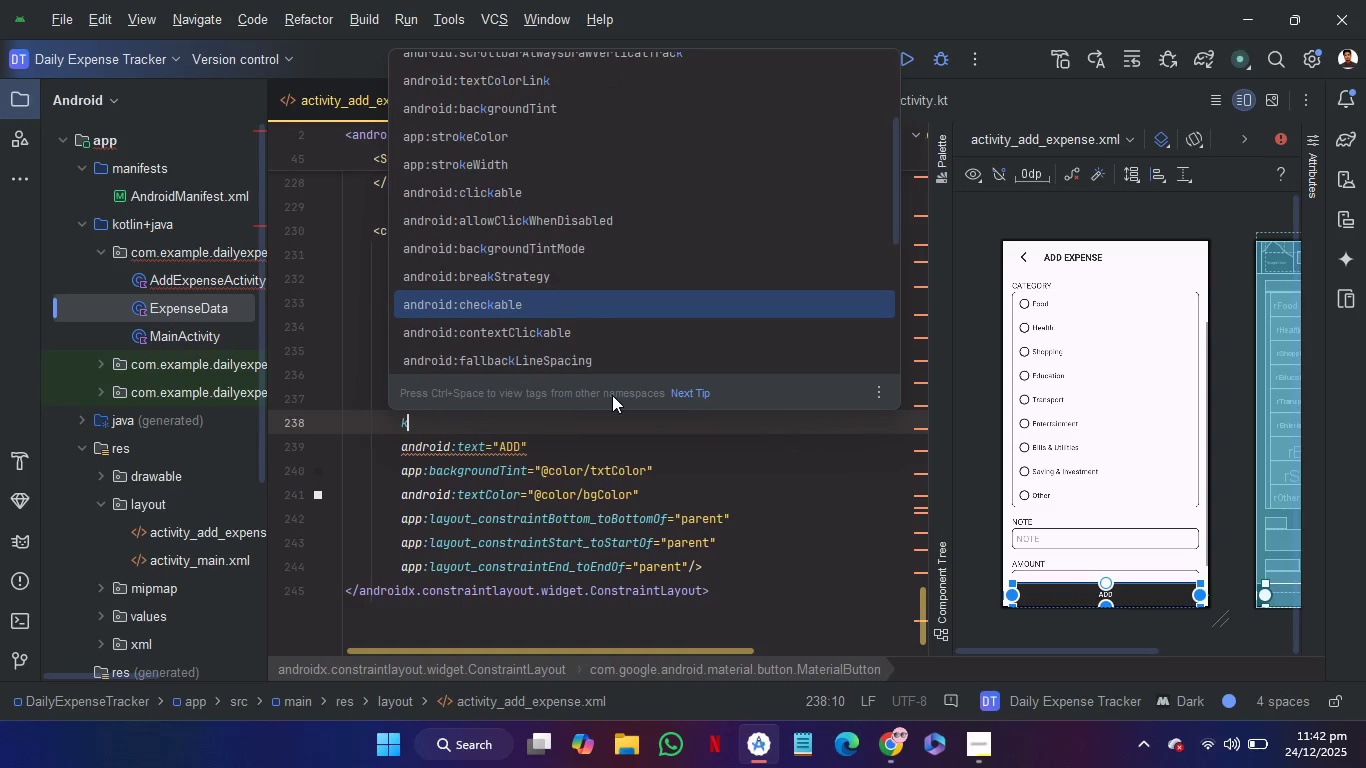 
key(ArrowDown)
 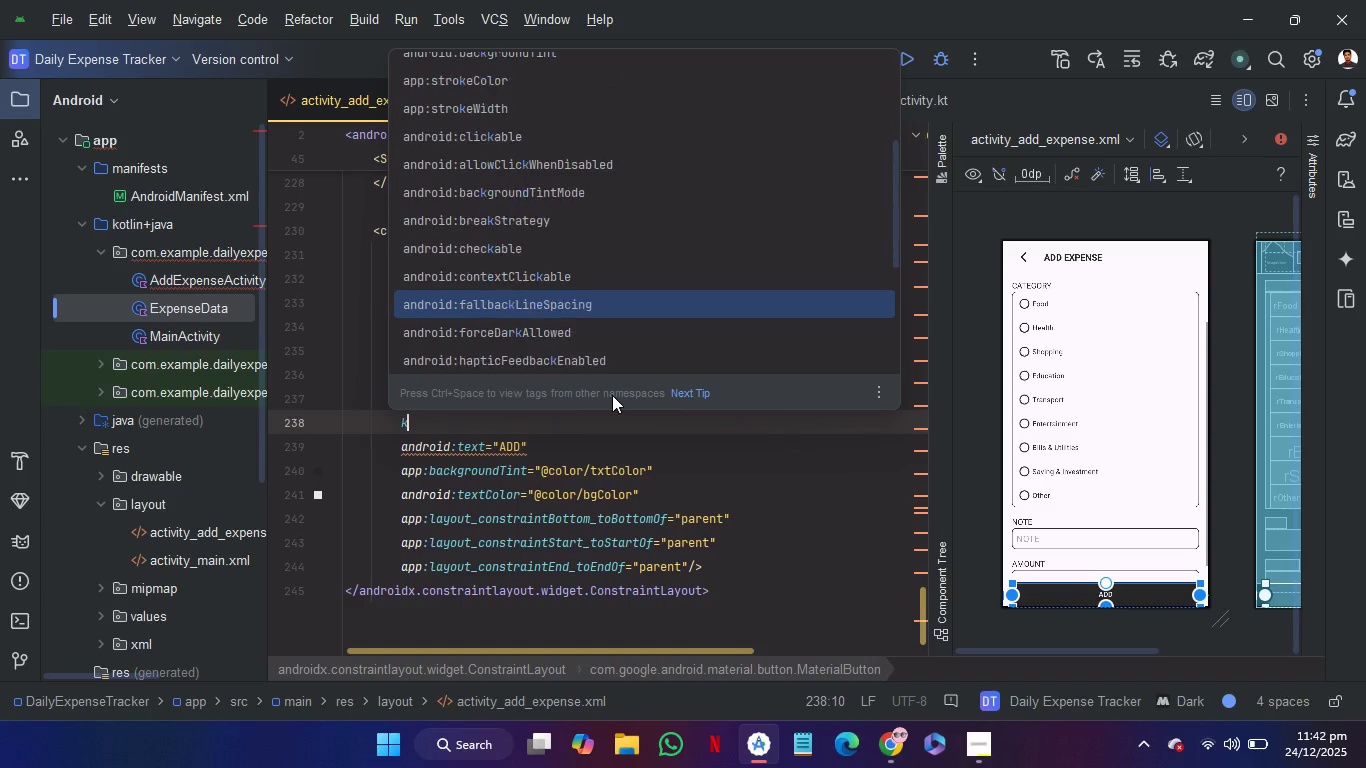 
key(ArrowDown)
 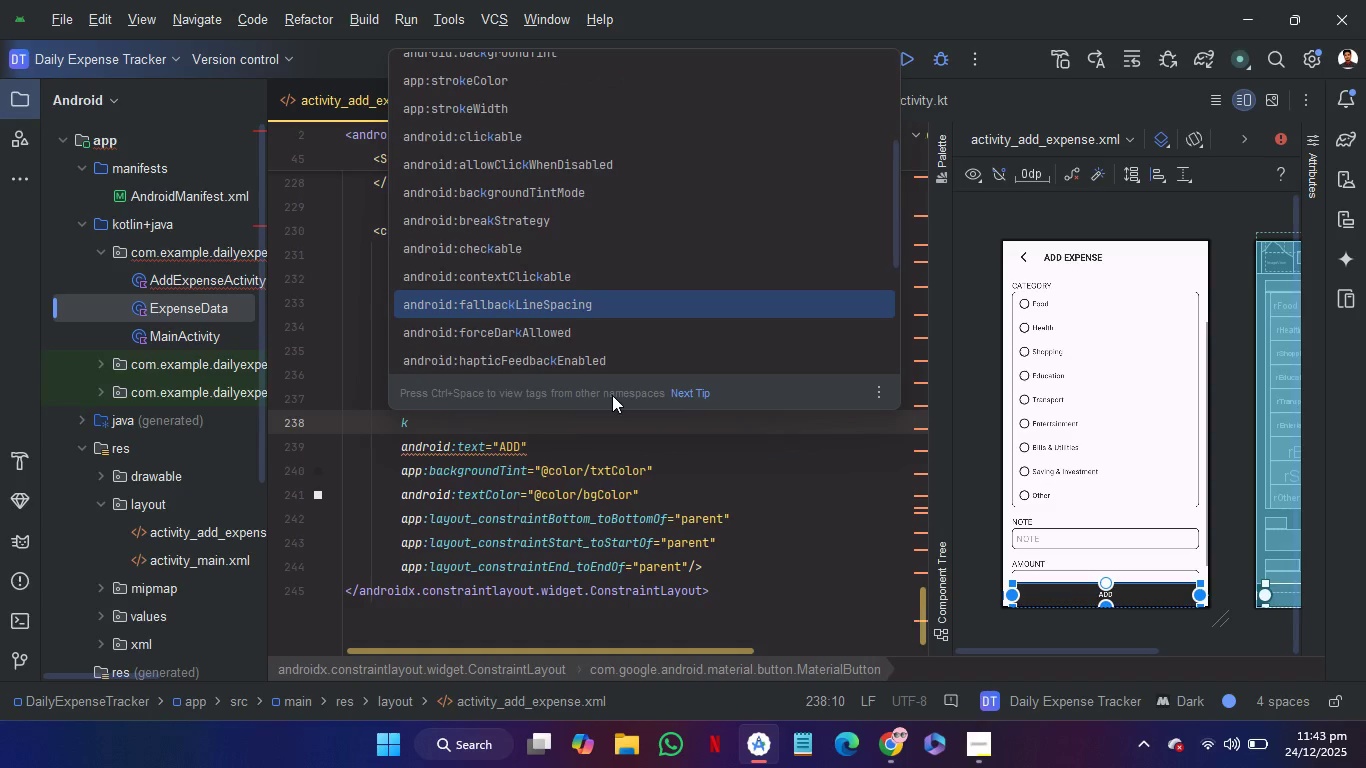 
key(ArrowDown)
 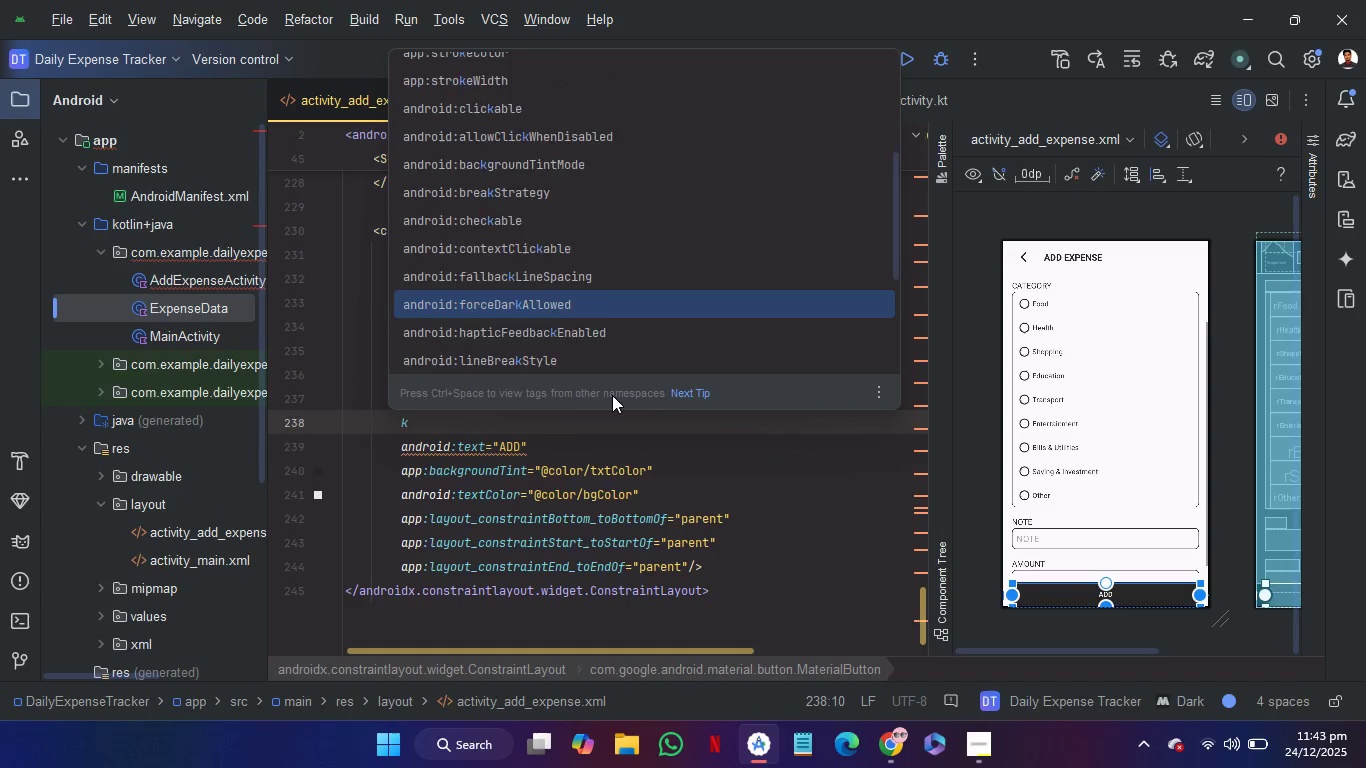 
key(ArrowDown)
 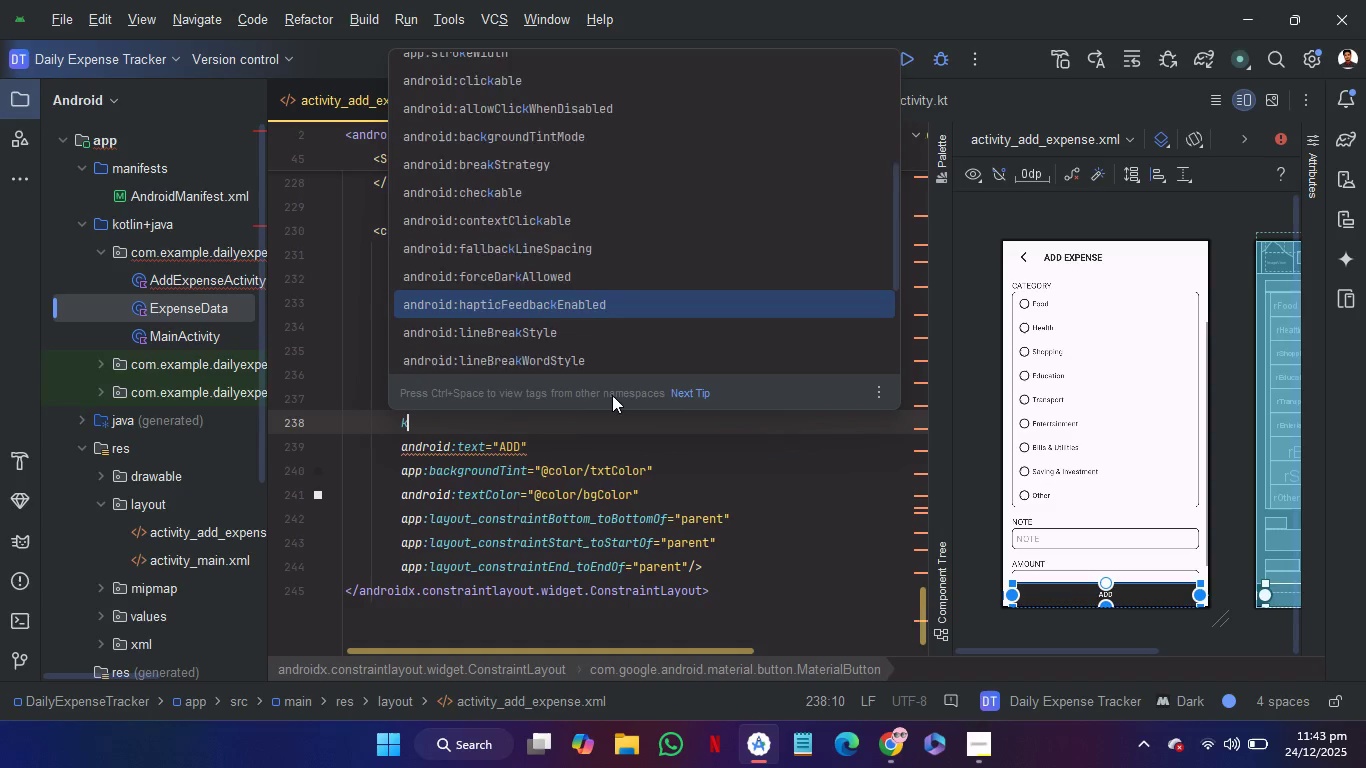 
key(ArrowDown)
 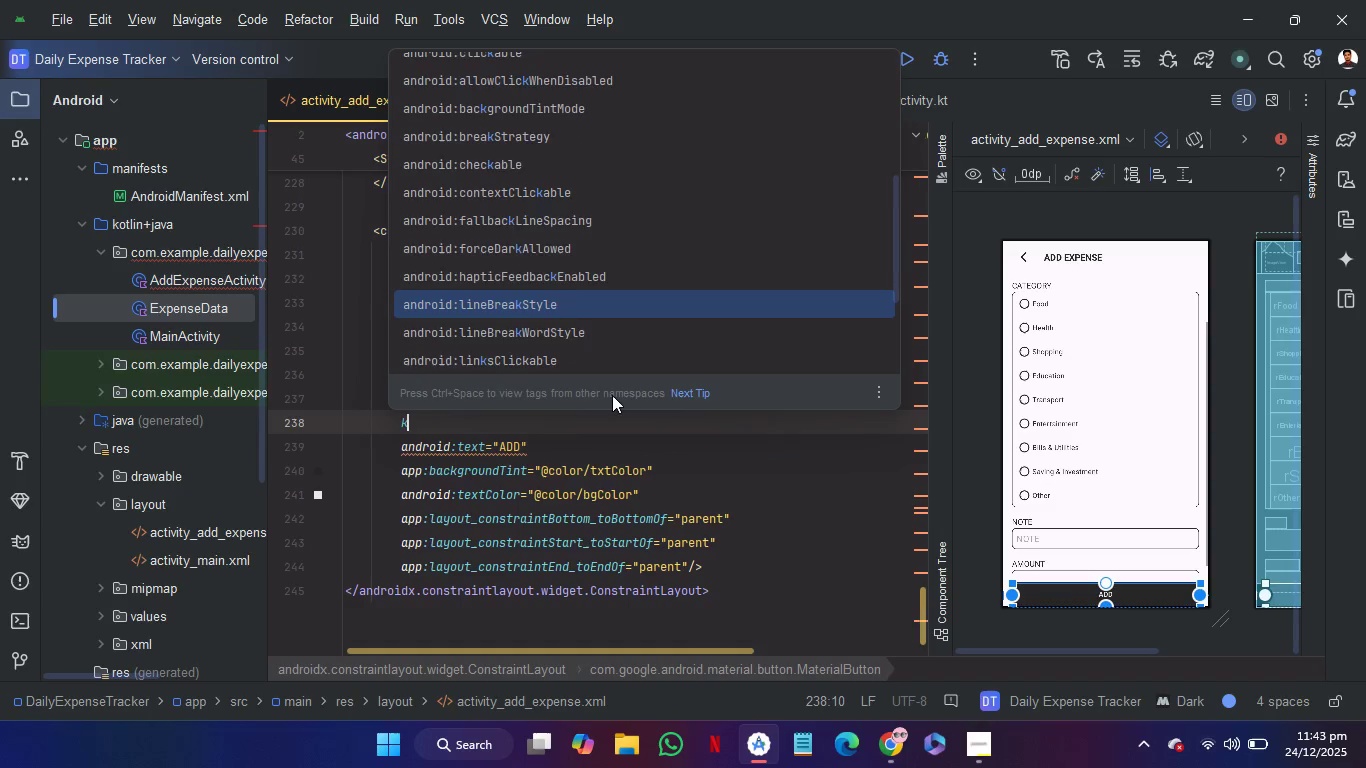 
key(ArrowDown)
 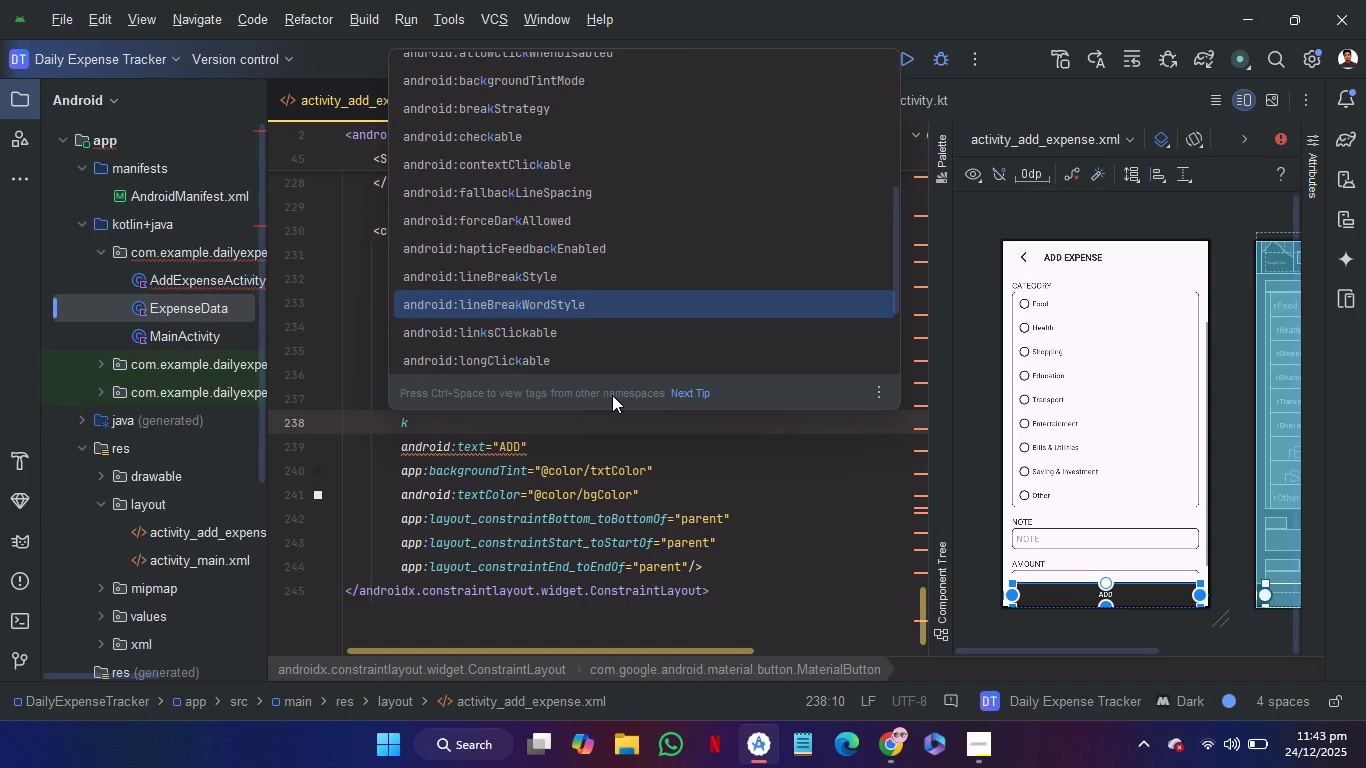 
key(ArrowDown)
 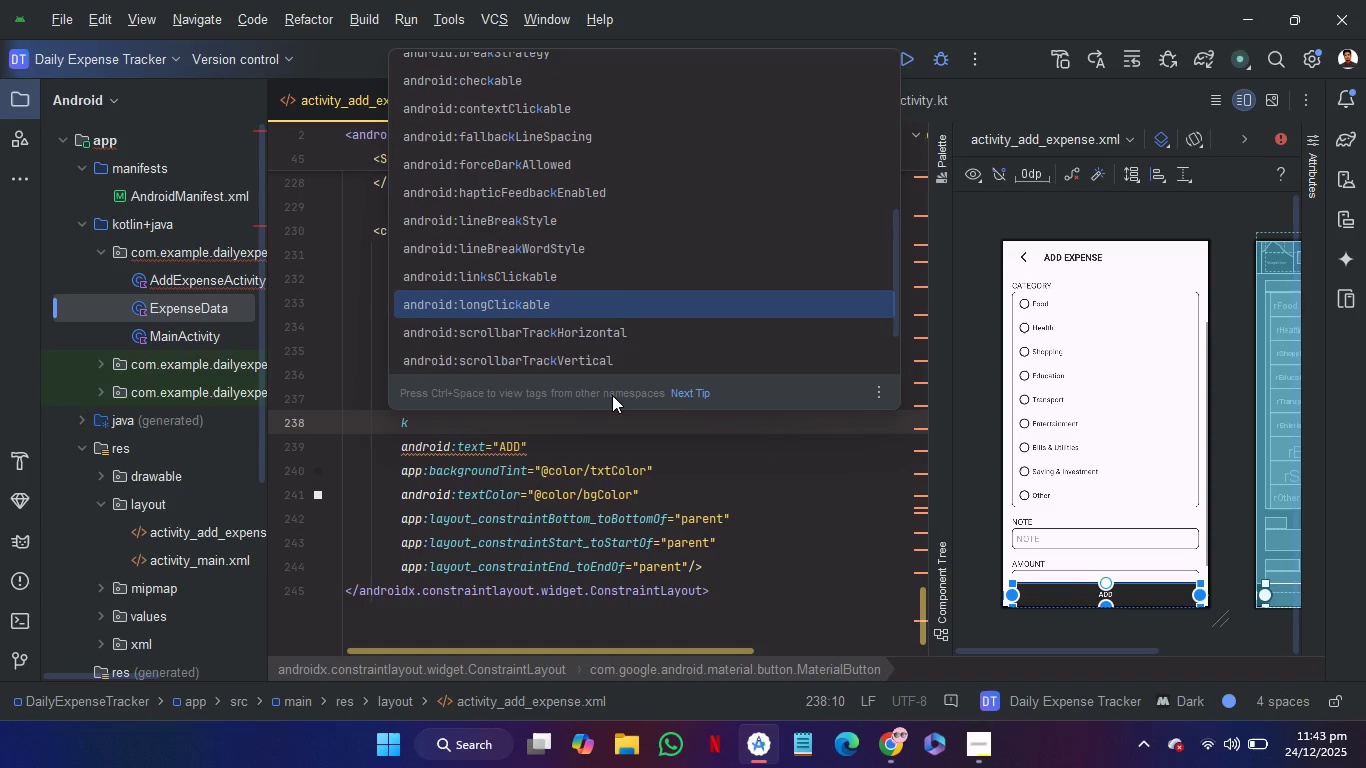 
key(ArrowDown)
 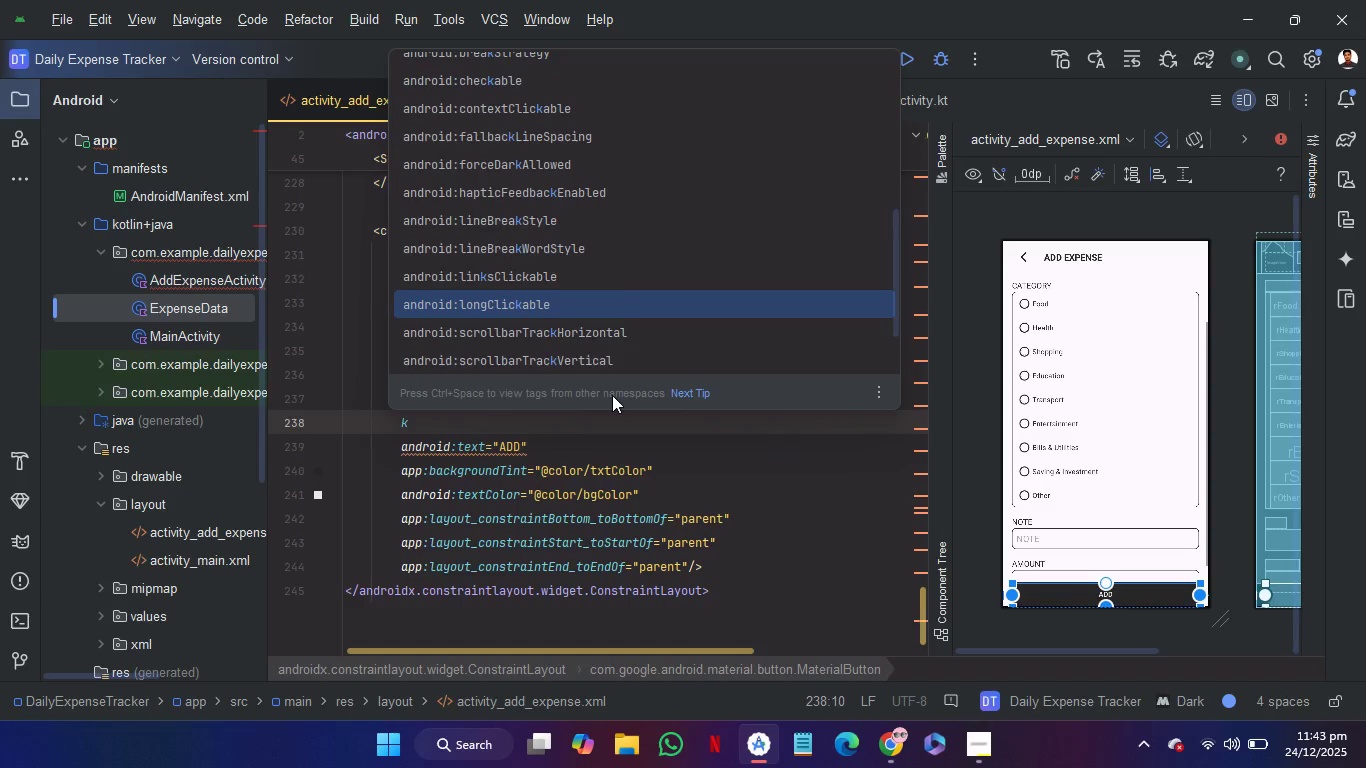 
key(ArrowDown)
 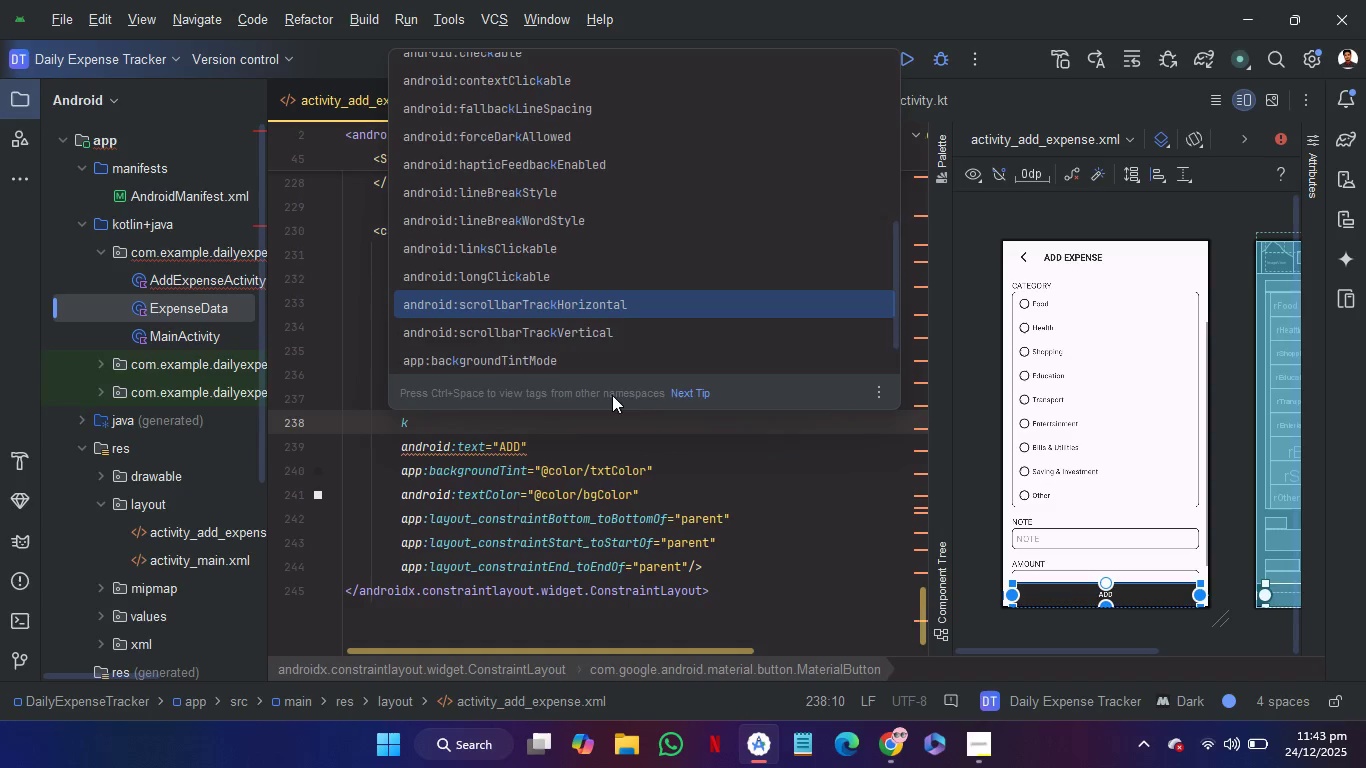 
key(Backspace)
 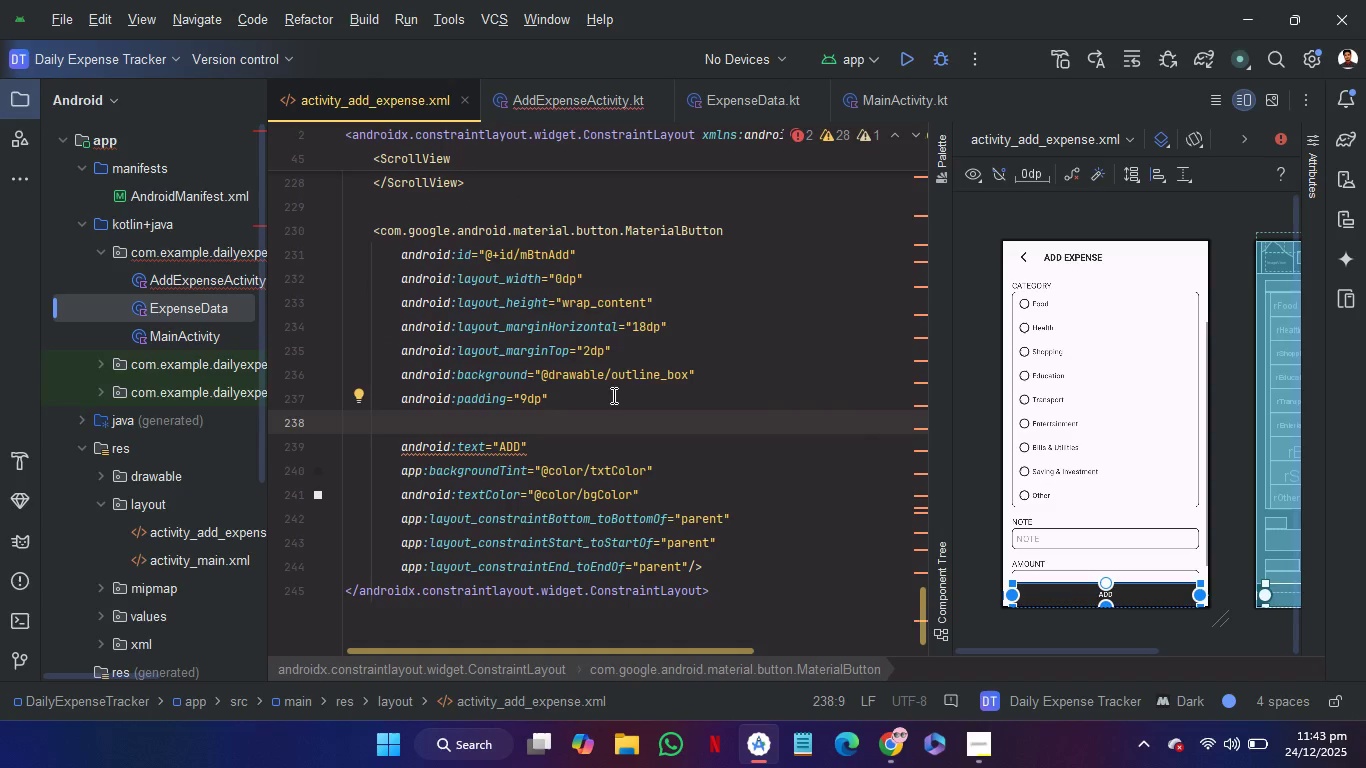 
wait(7.77)
 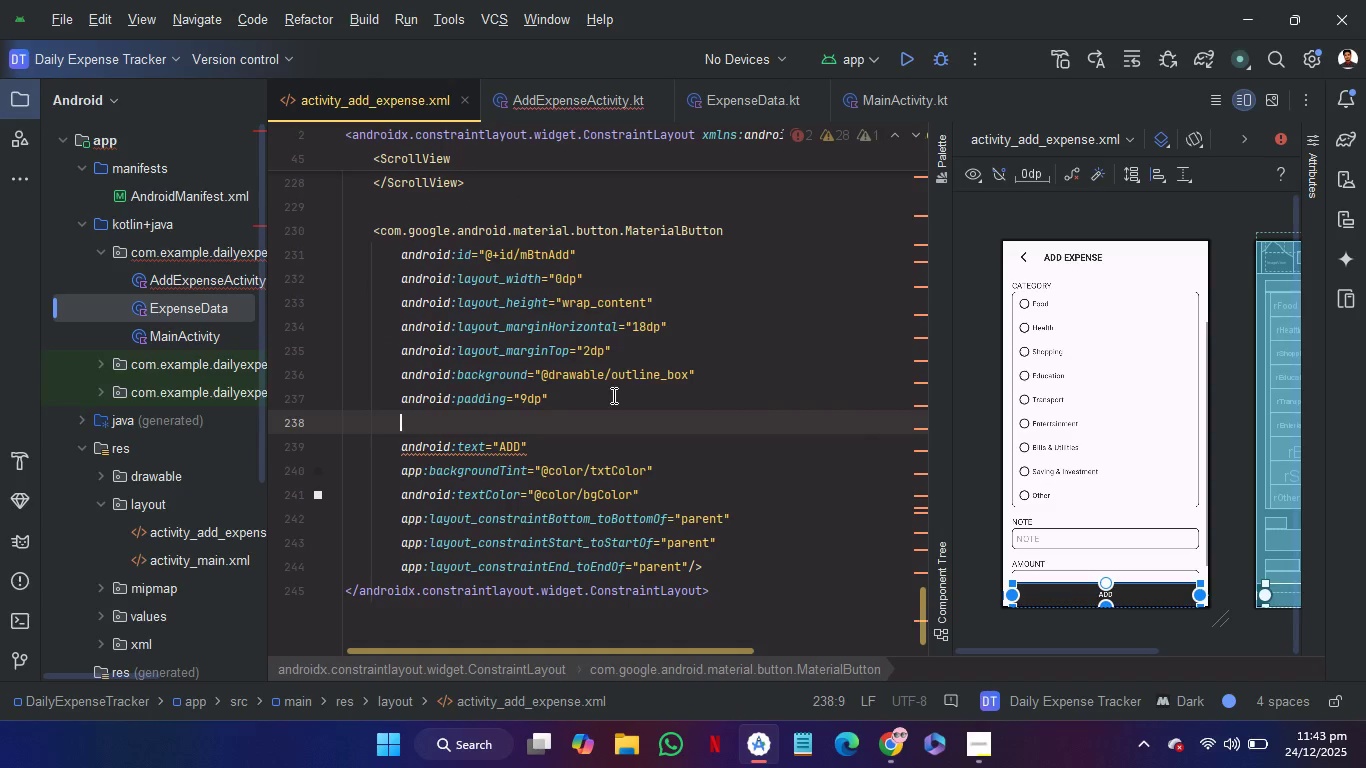 
key(T)
 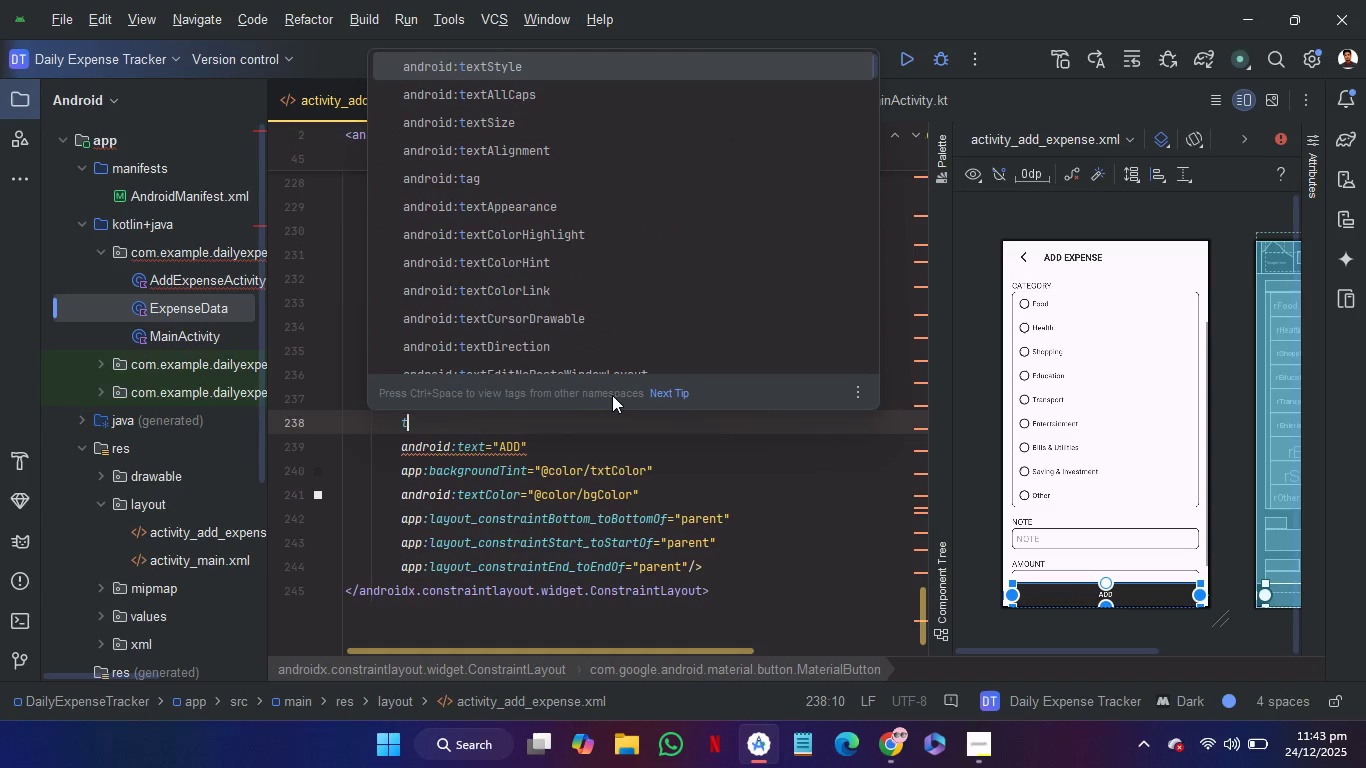 
key(ArrowDown)
 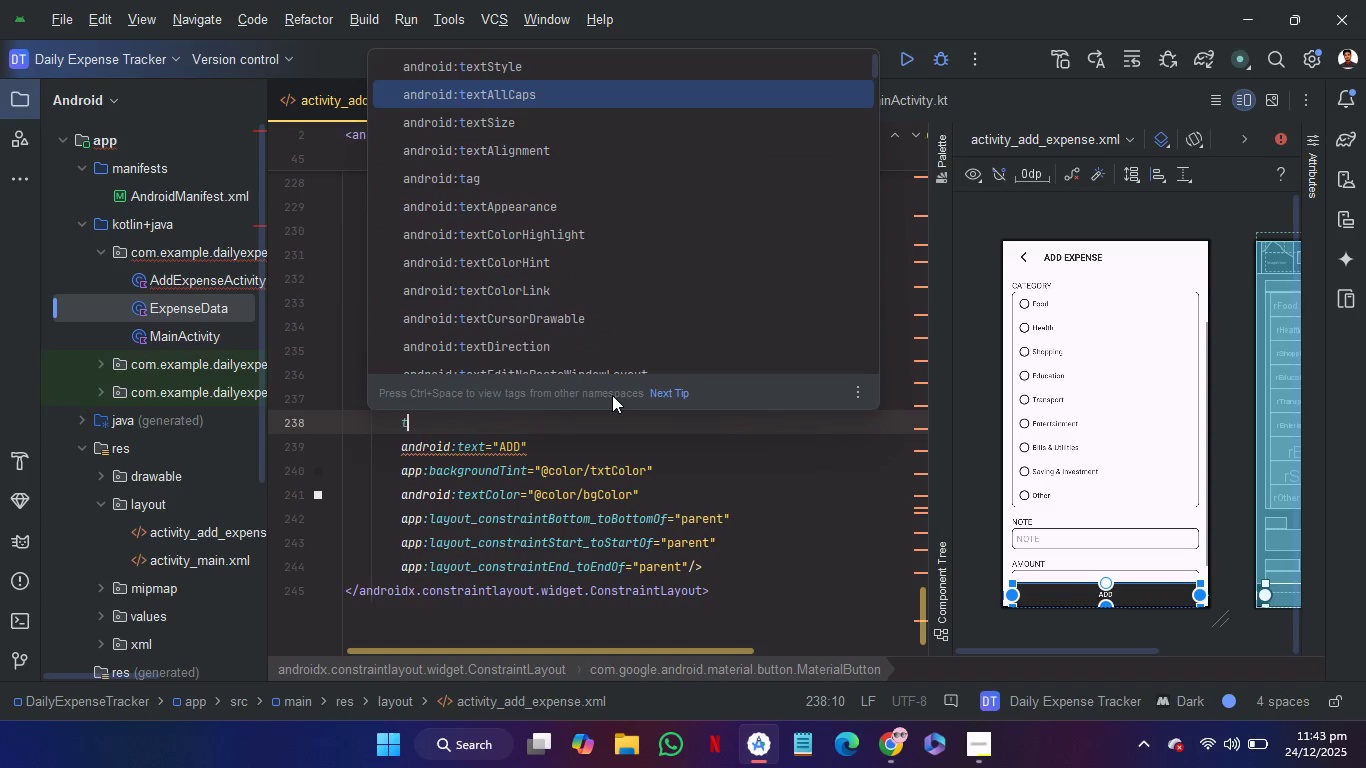 
key(ArrowDown)
 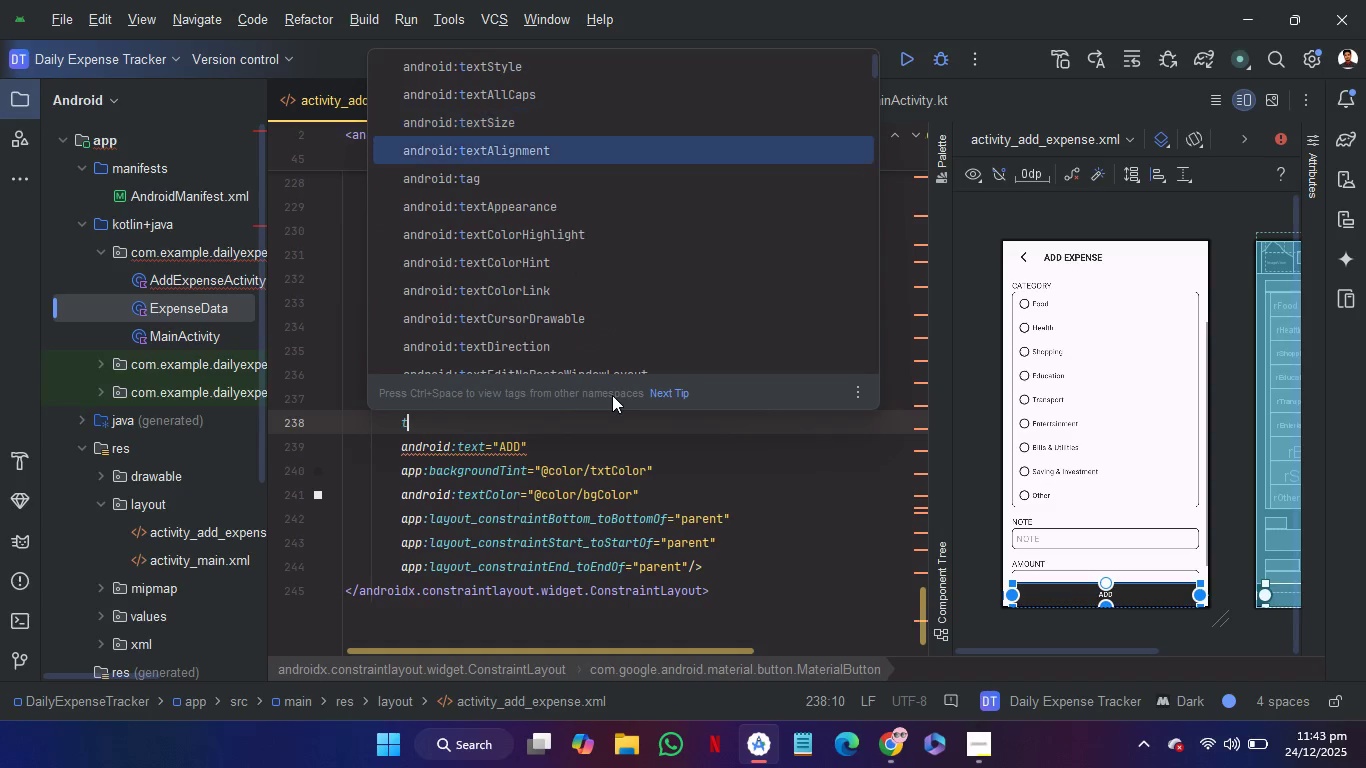 
key(ArrowDown)
 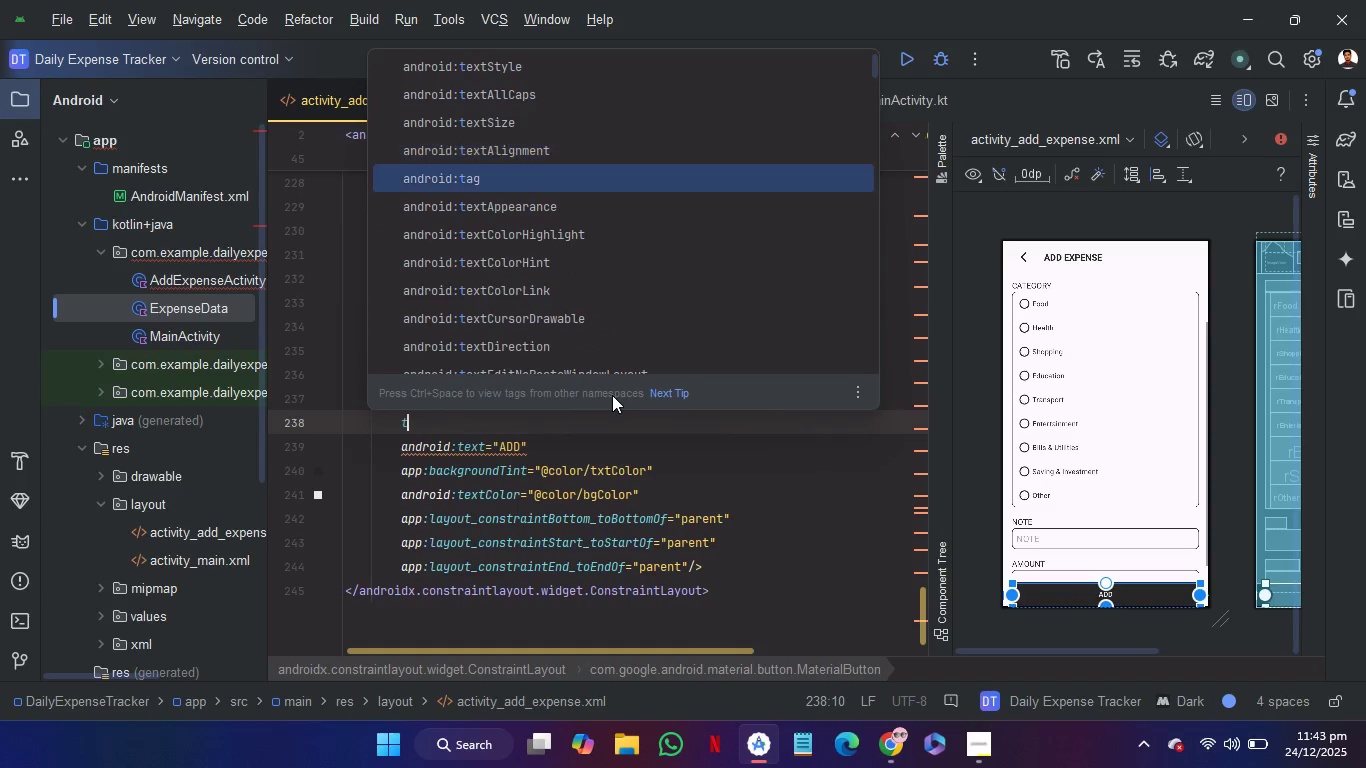 
key(ArrowDown)
 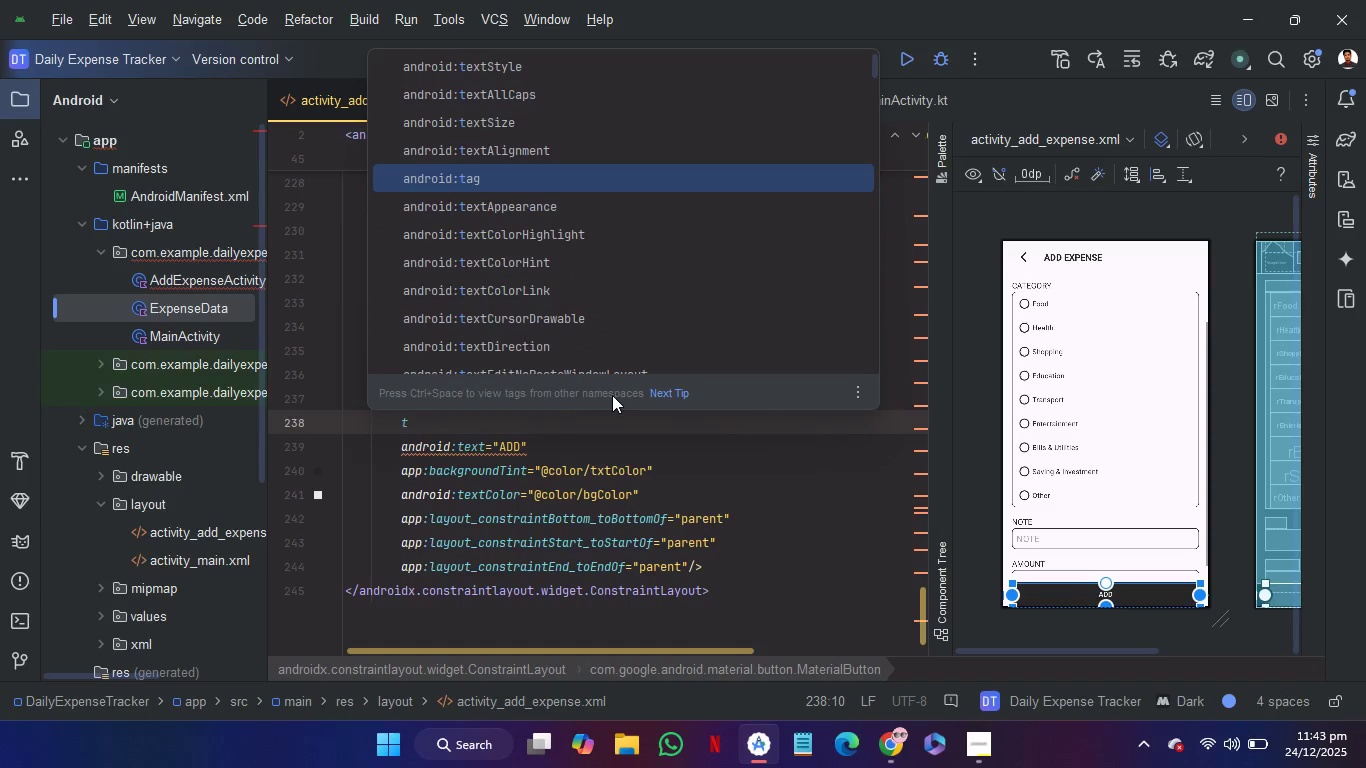 
key(ArrowDown)
 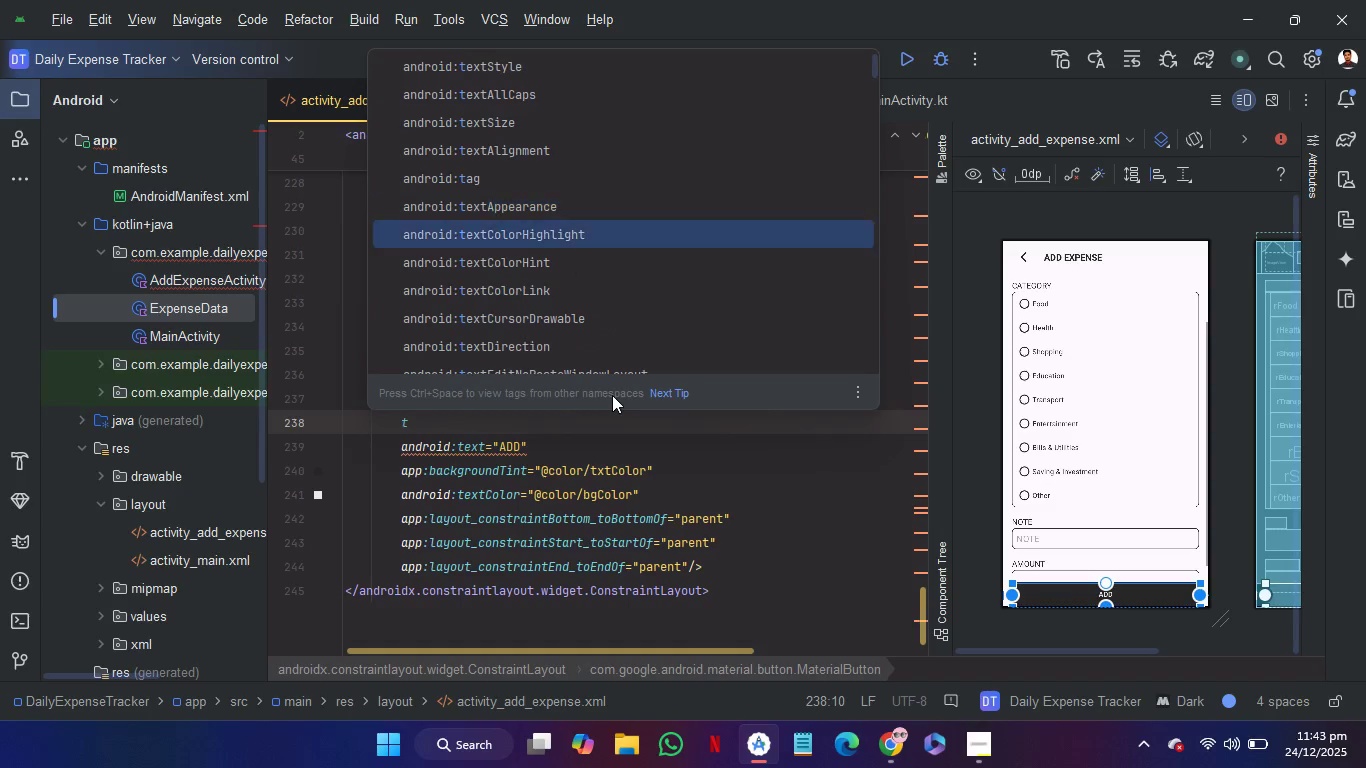 
key(ArrowDown)
 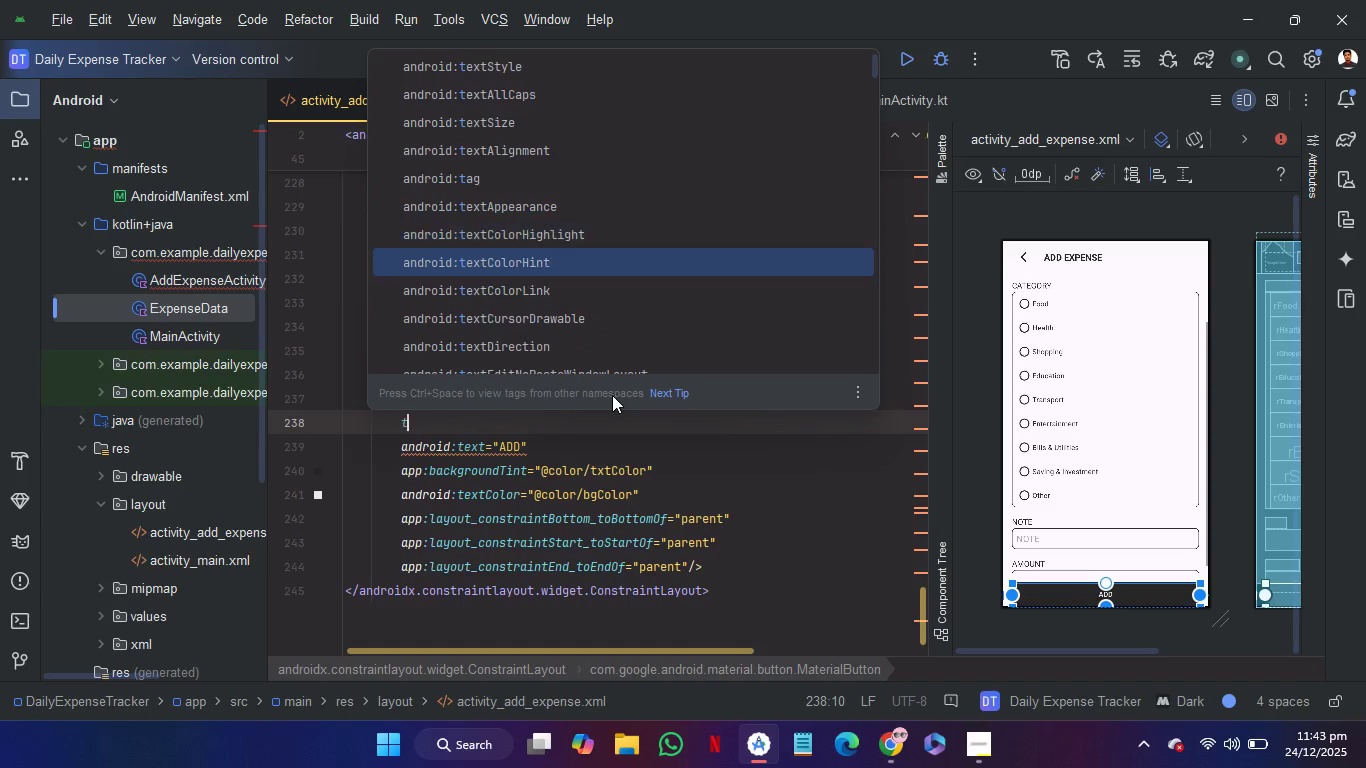 
key(ArrowDown)
 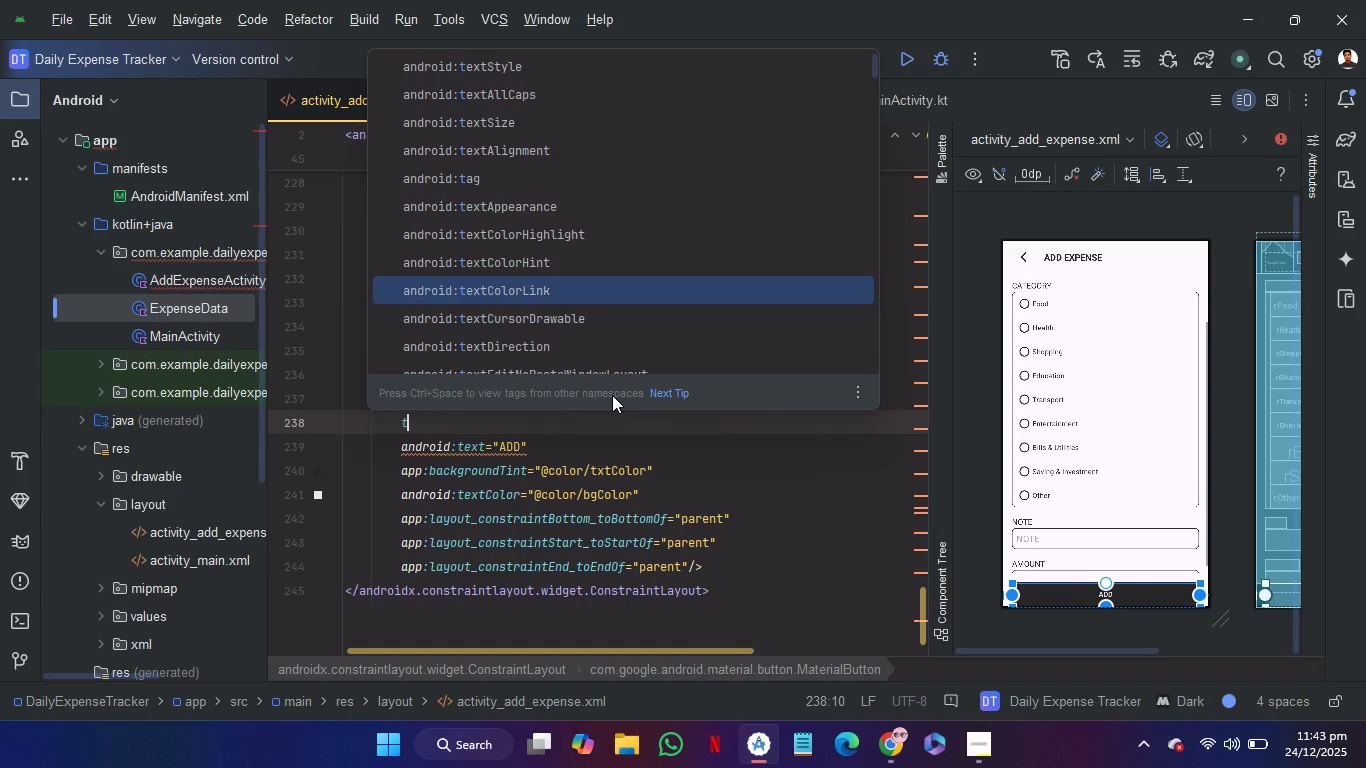 
key(ArrowDown)
 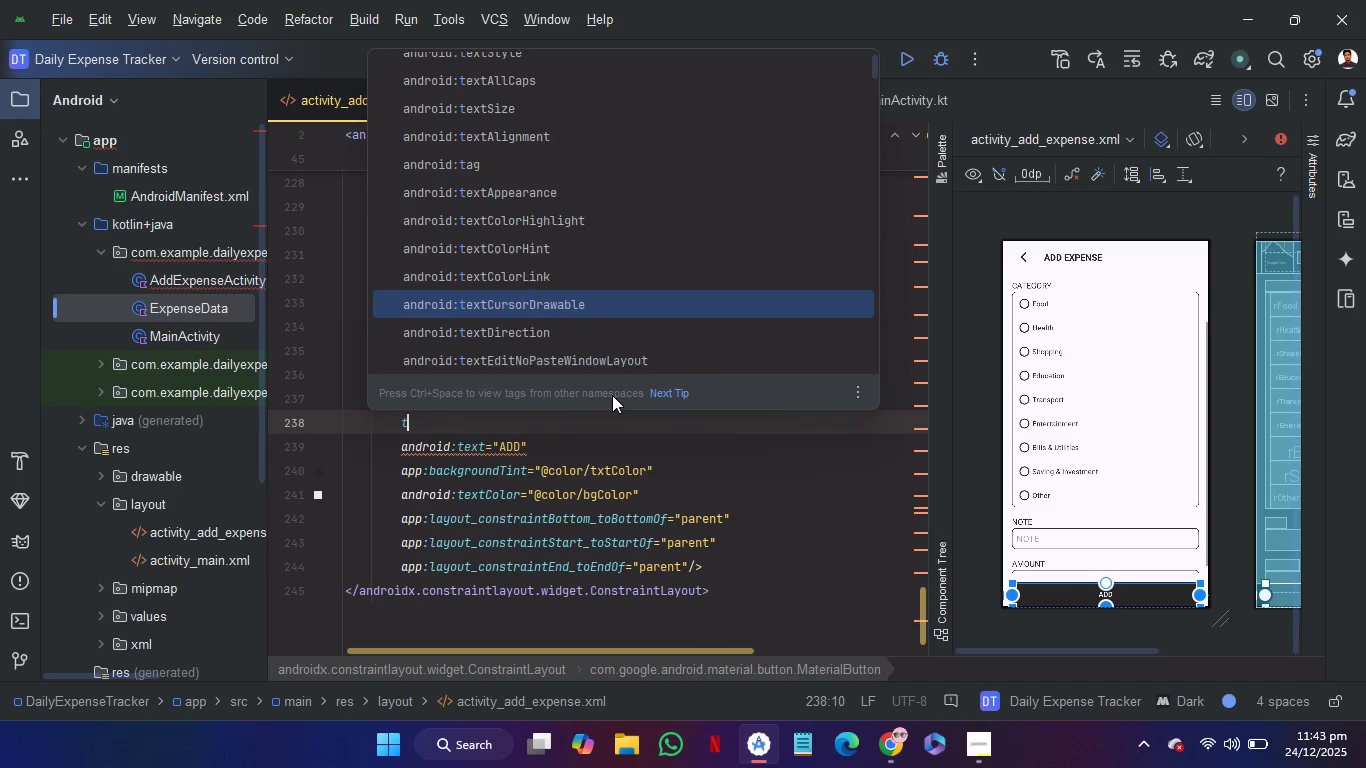 
key(ArrowDown)
 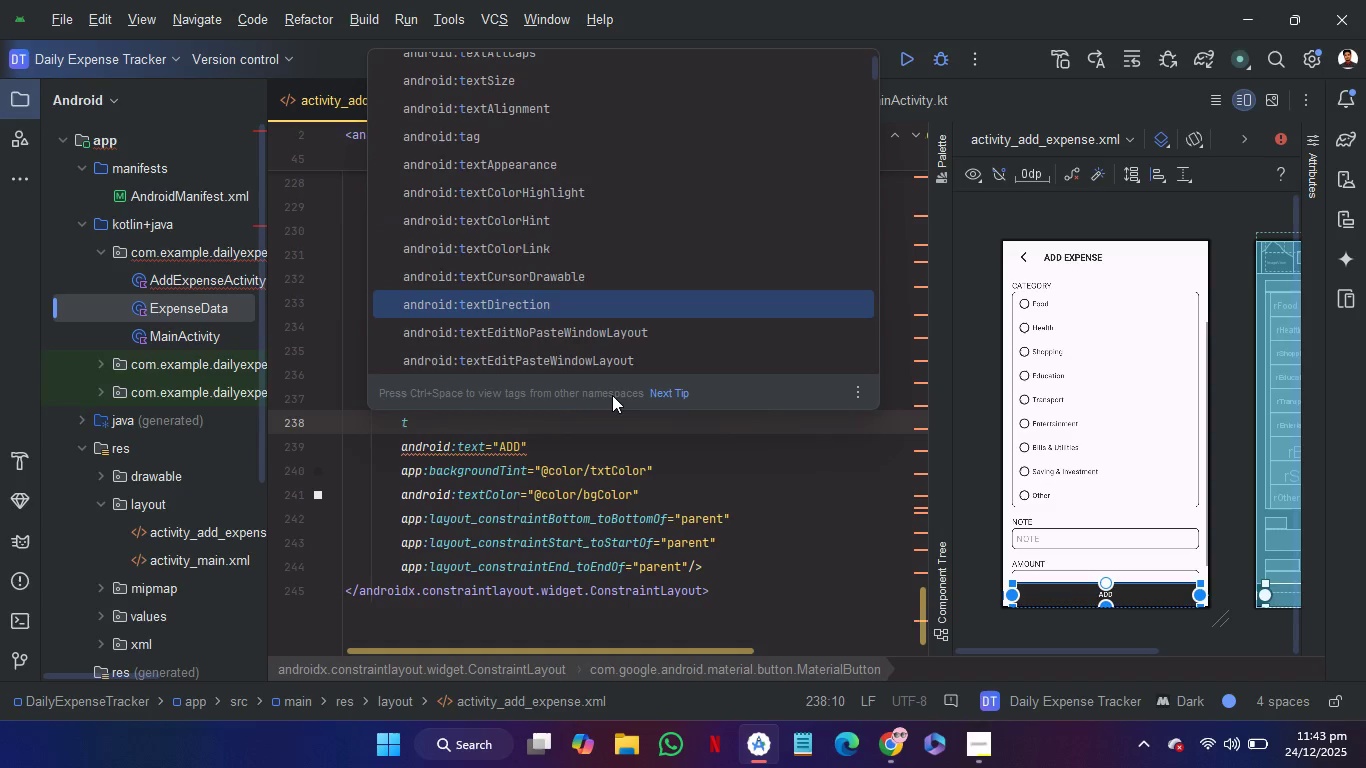 
key(ArrowDown)
 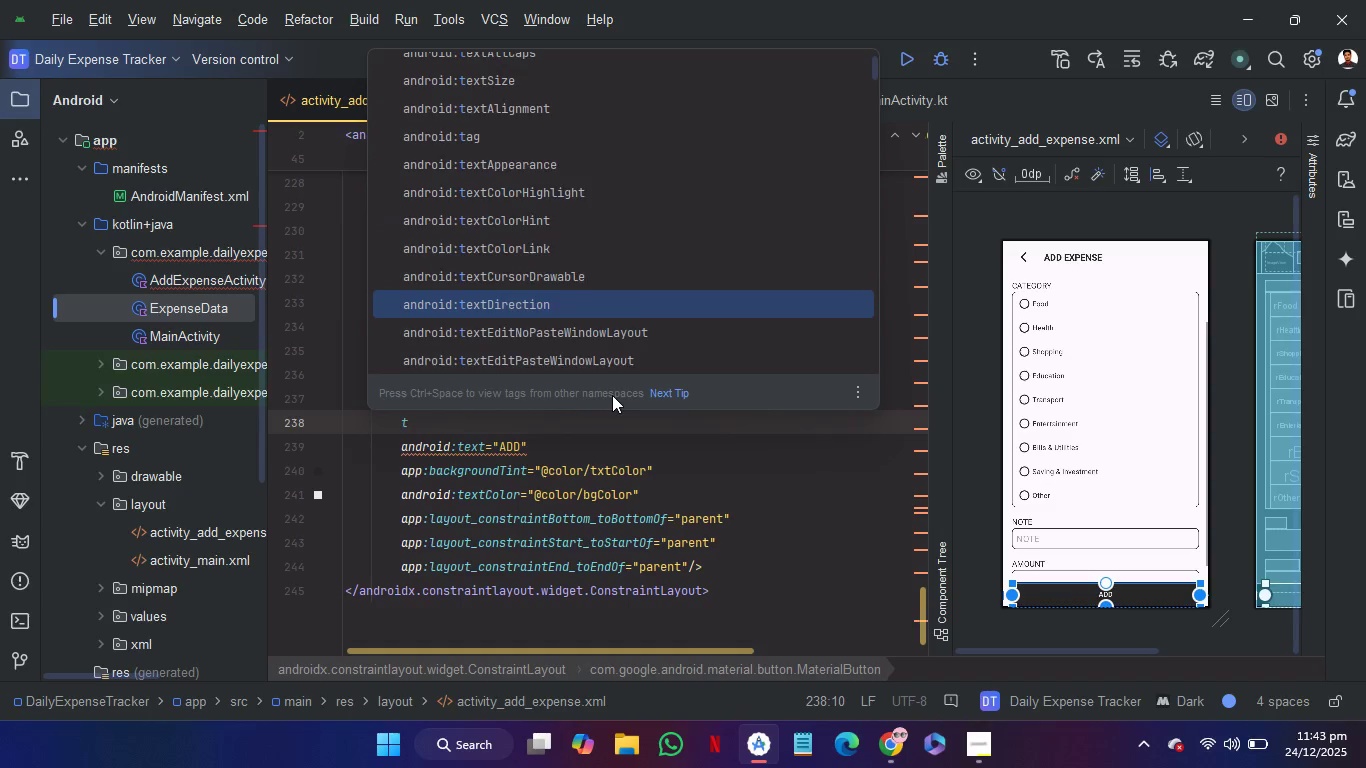 
key(ArrowDown)
 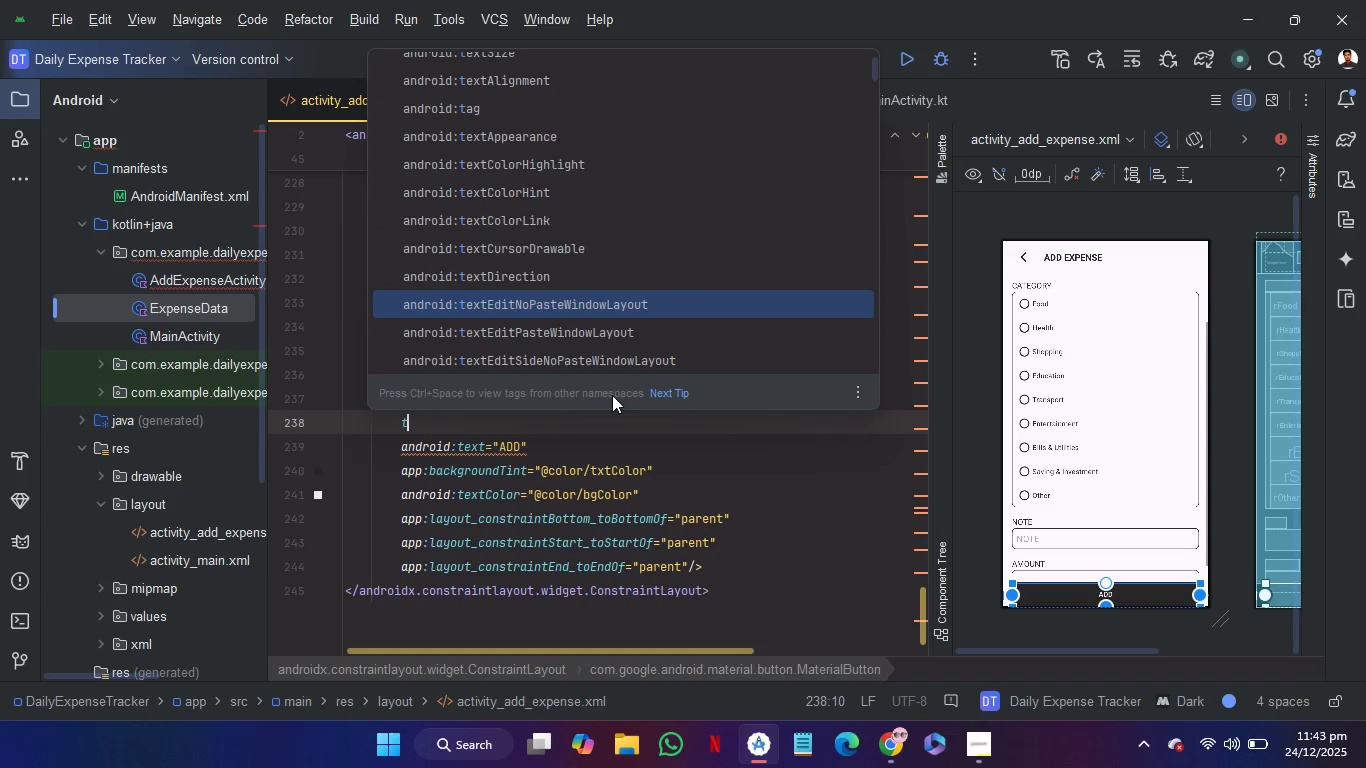 
key(ArrowDown)
 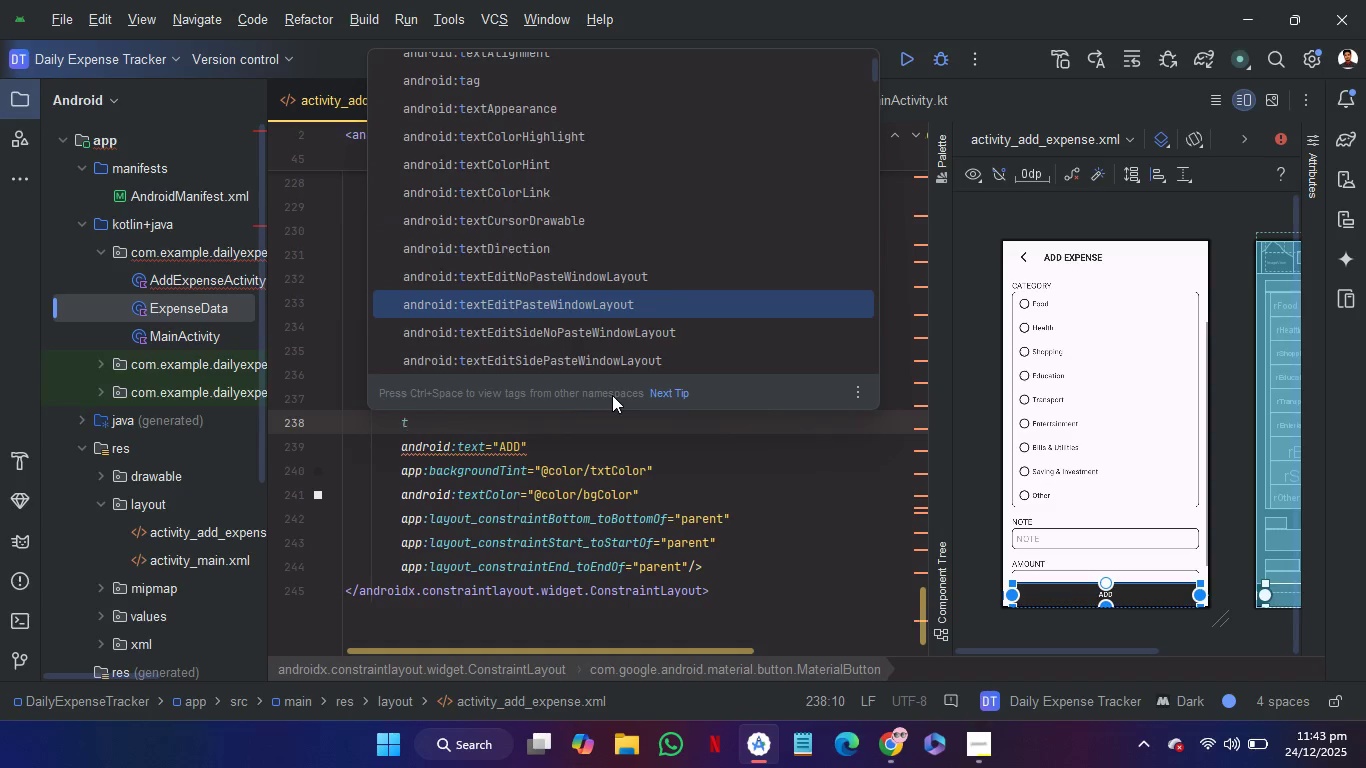 
key(ArrowDown)
 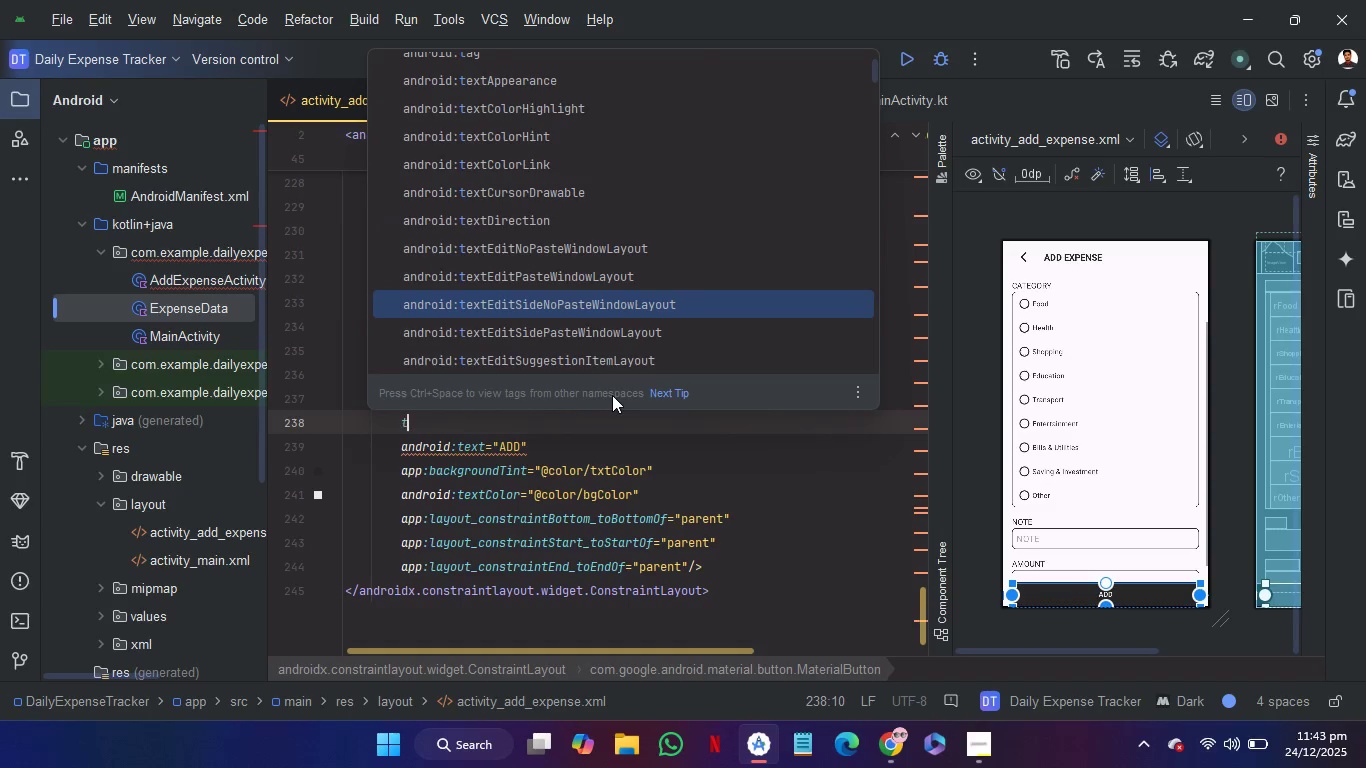 
key(E)
 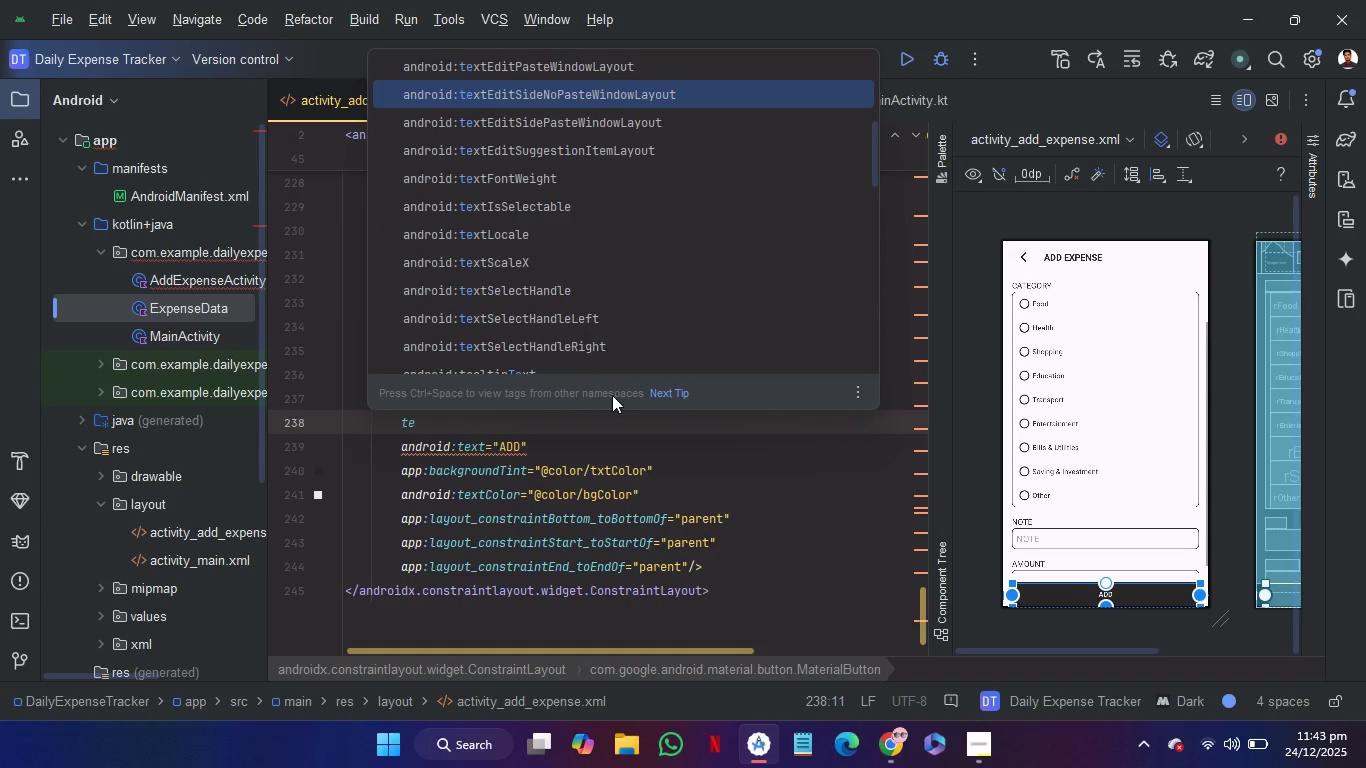 
key(ArrowUp)
 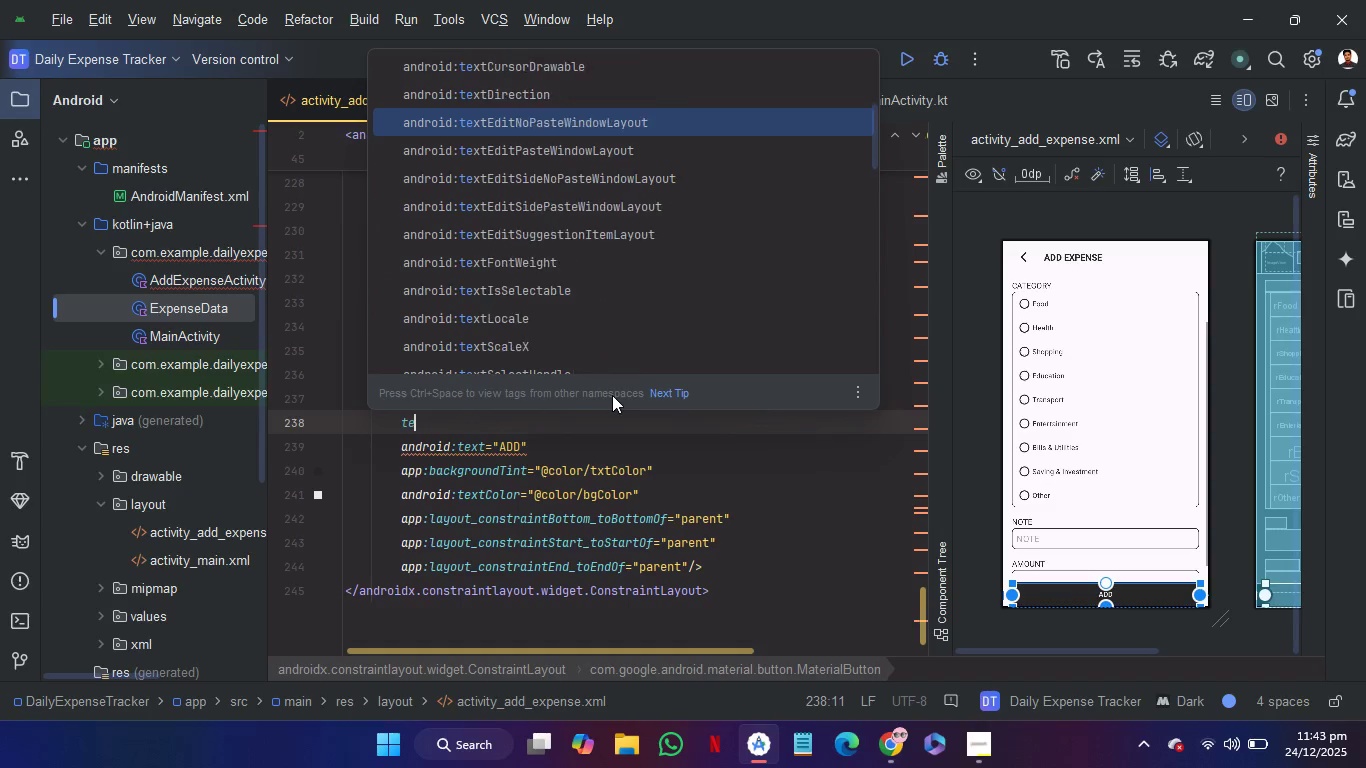 
key(ArrowUp)
 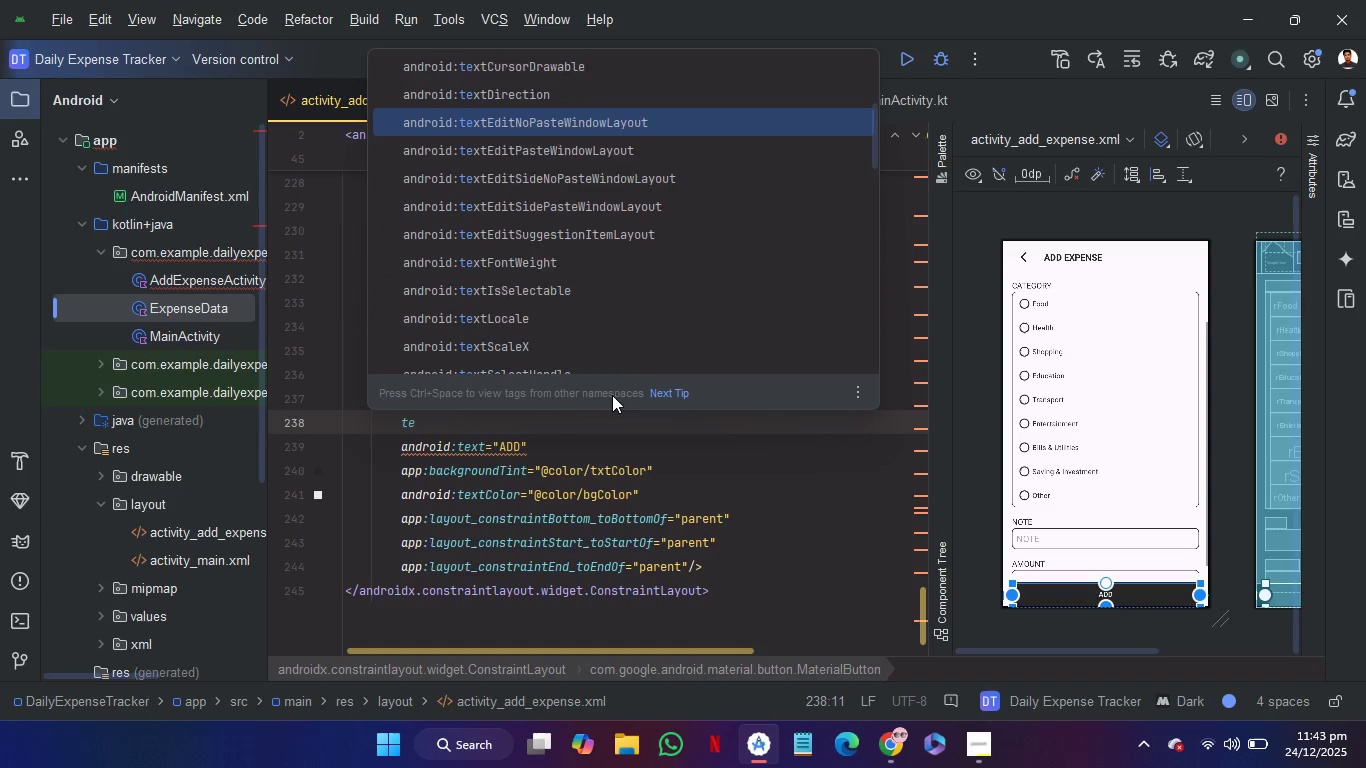 
hold_key(key=ArrowUp, duration=0.47)
 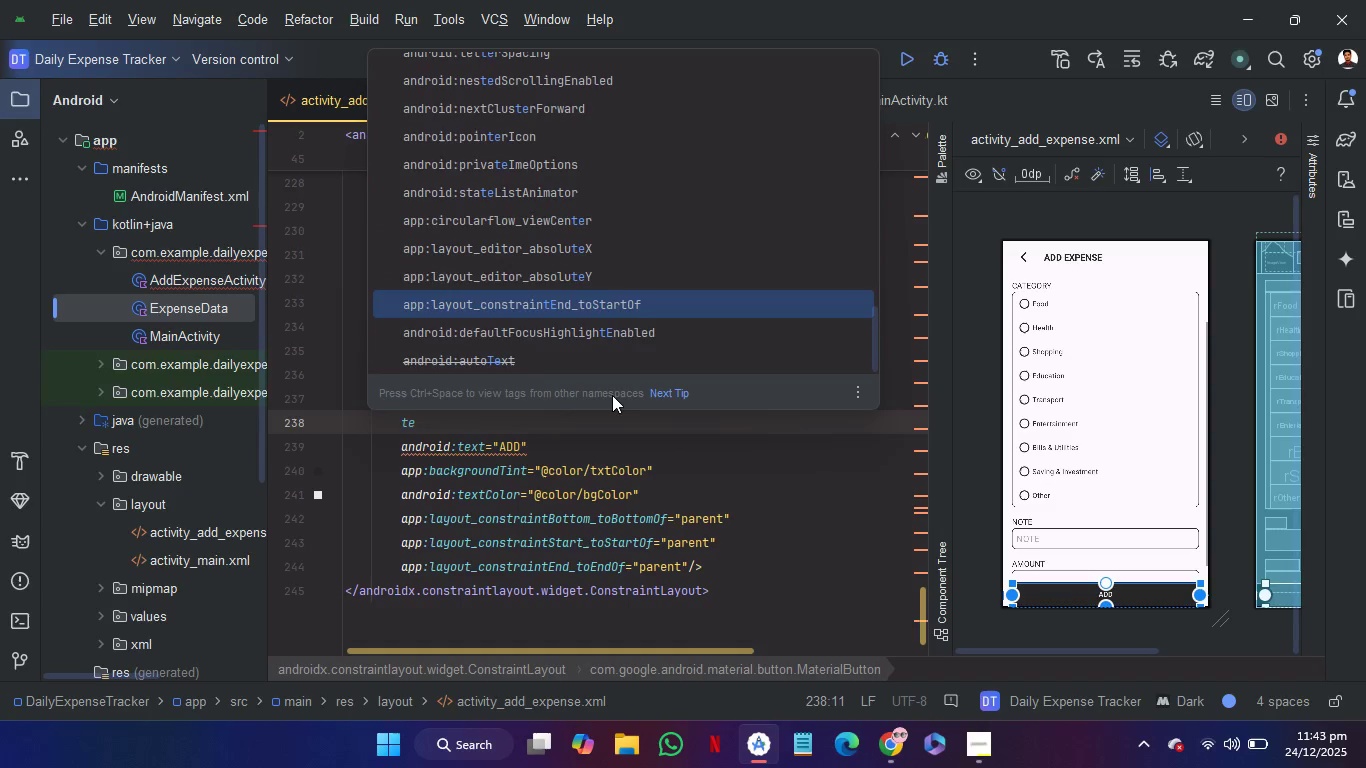 
key(ArrowDown)
 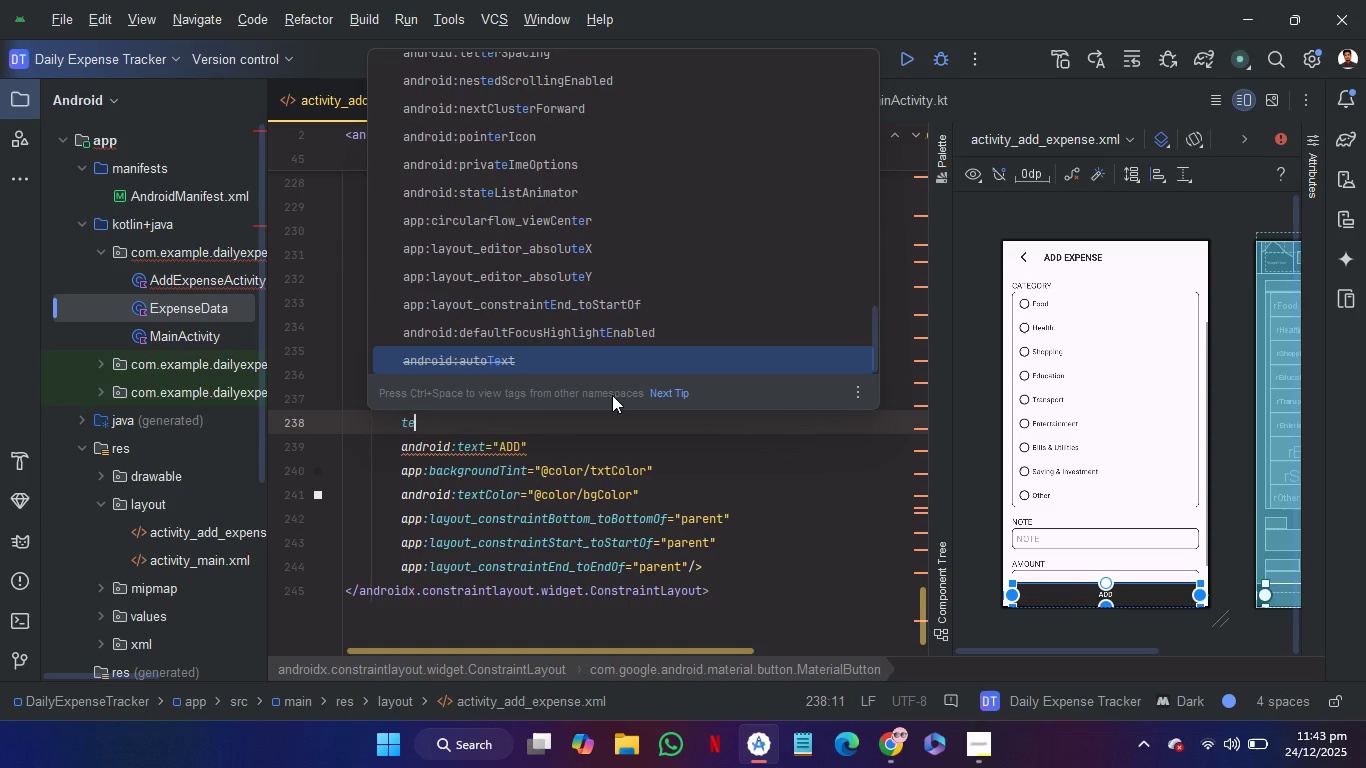 
key(ArrowDown)
 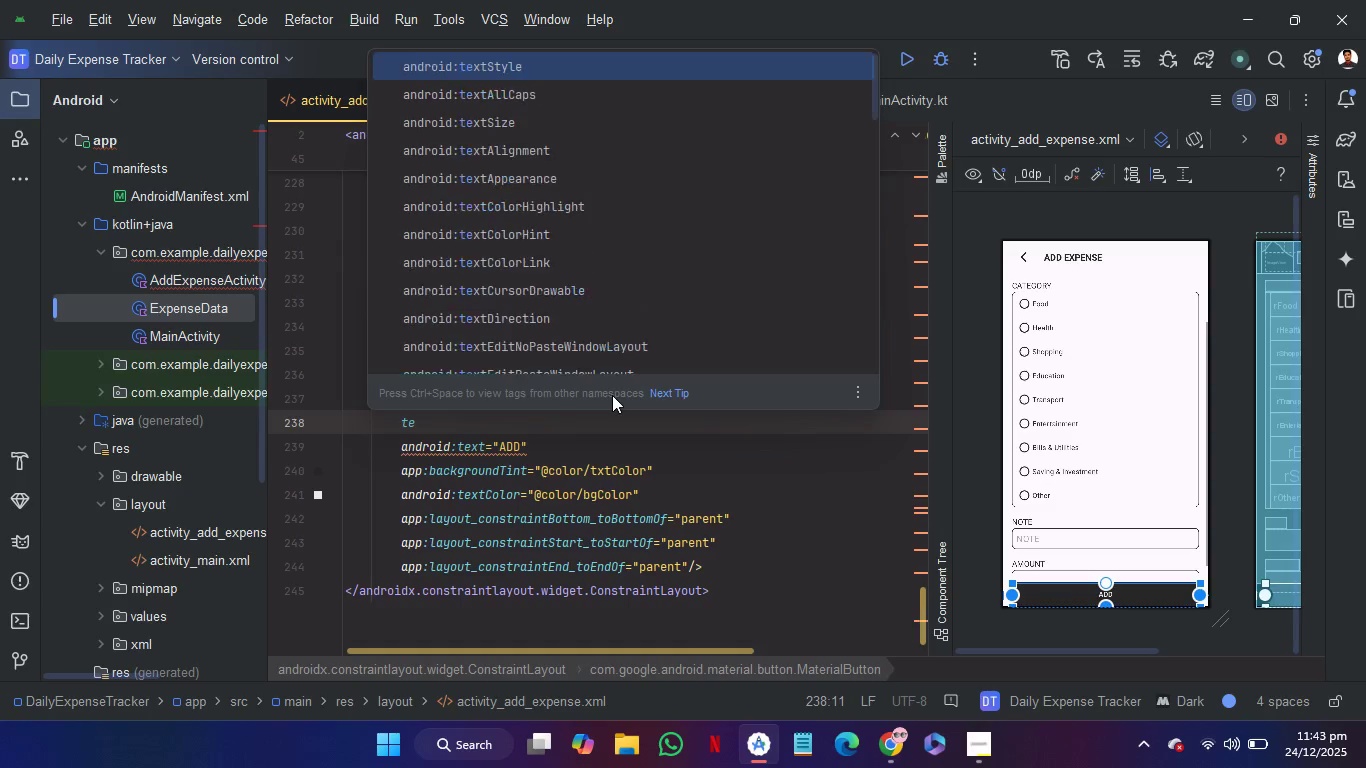 
key(ArrowDown)
 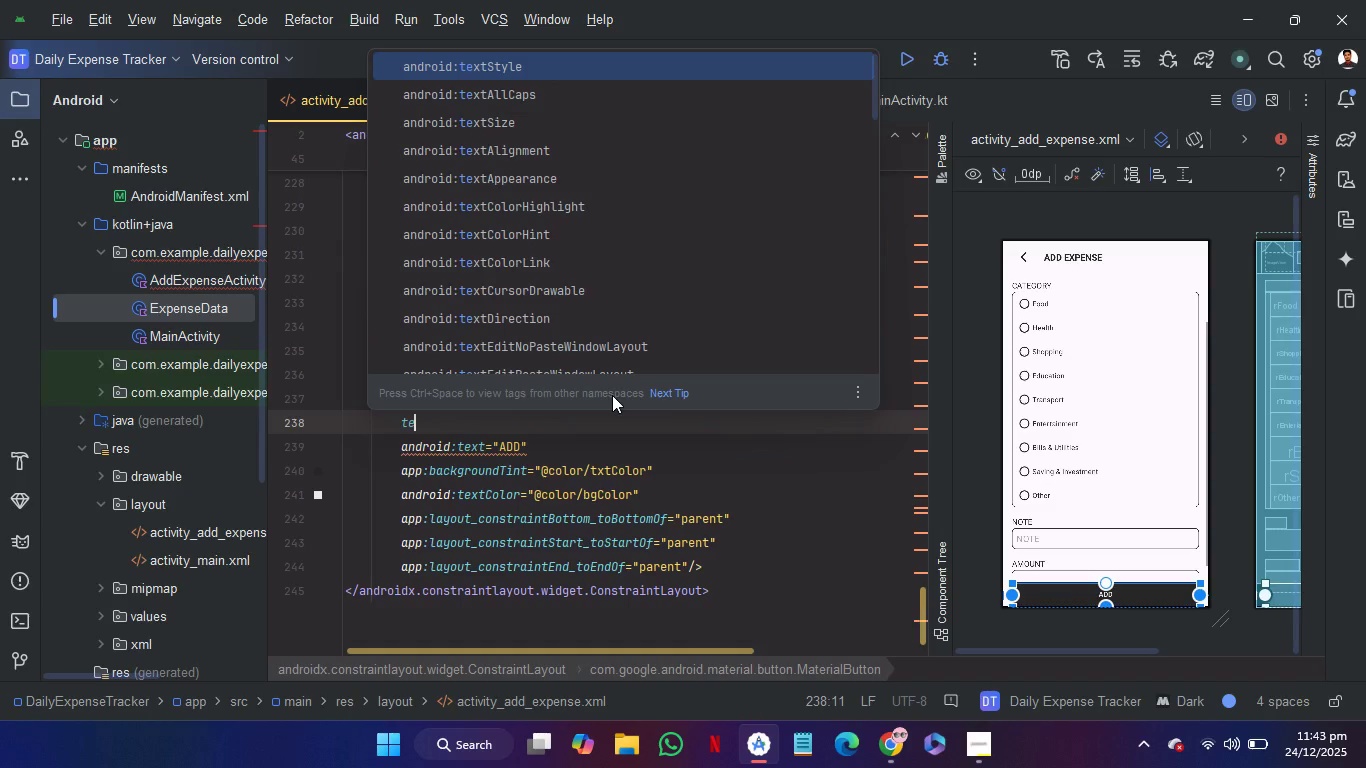 
key(ArrowDown)
 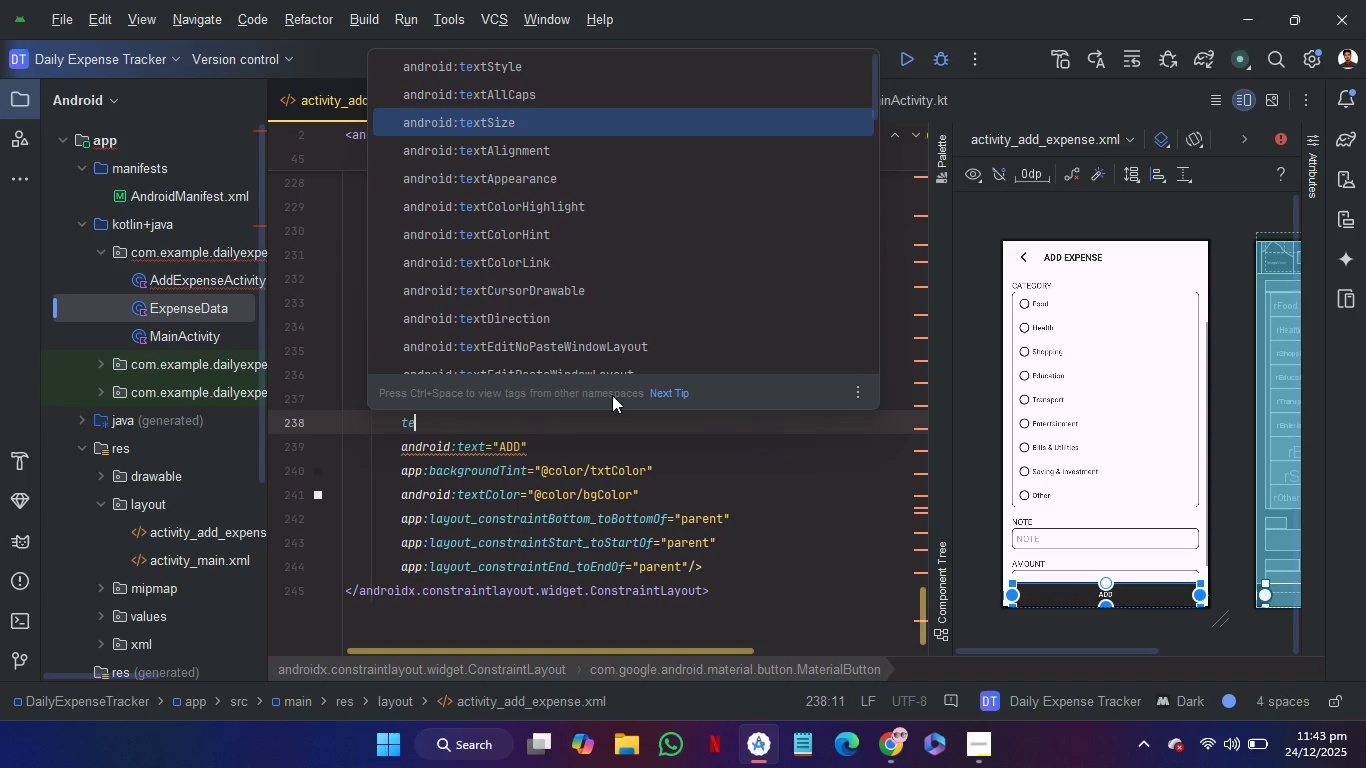 
key(ArrowDown)
 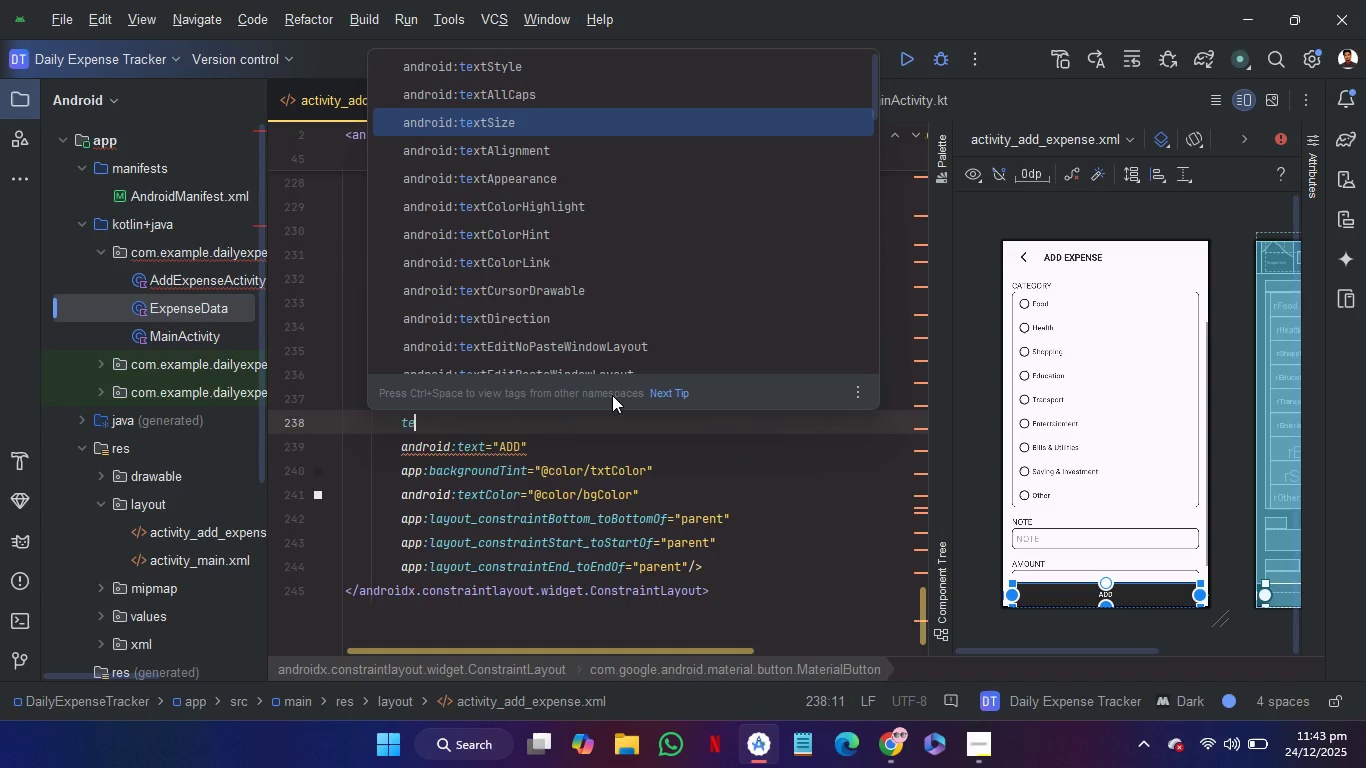 
key(ArrowDown)
 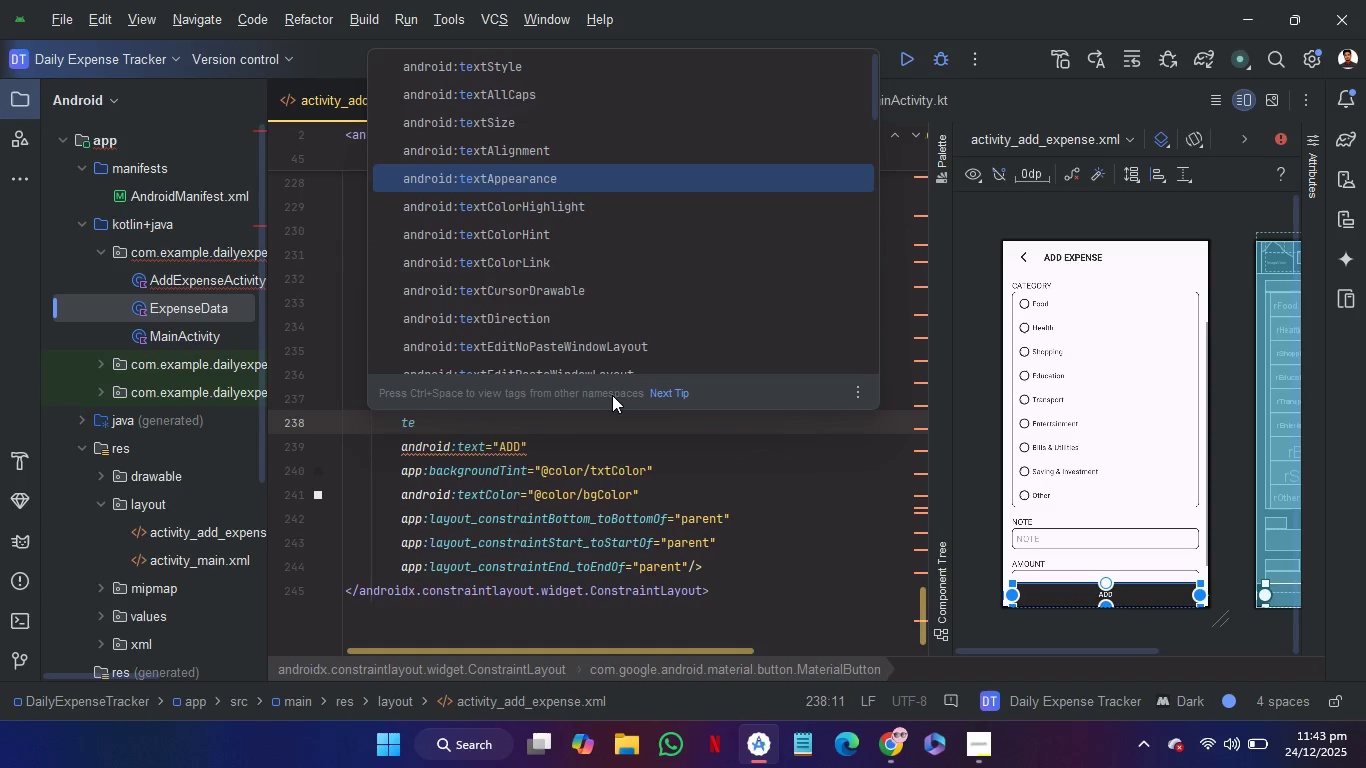 
key(ArrowDown)
 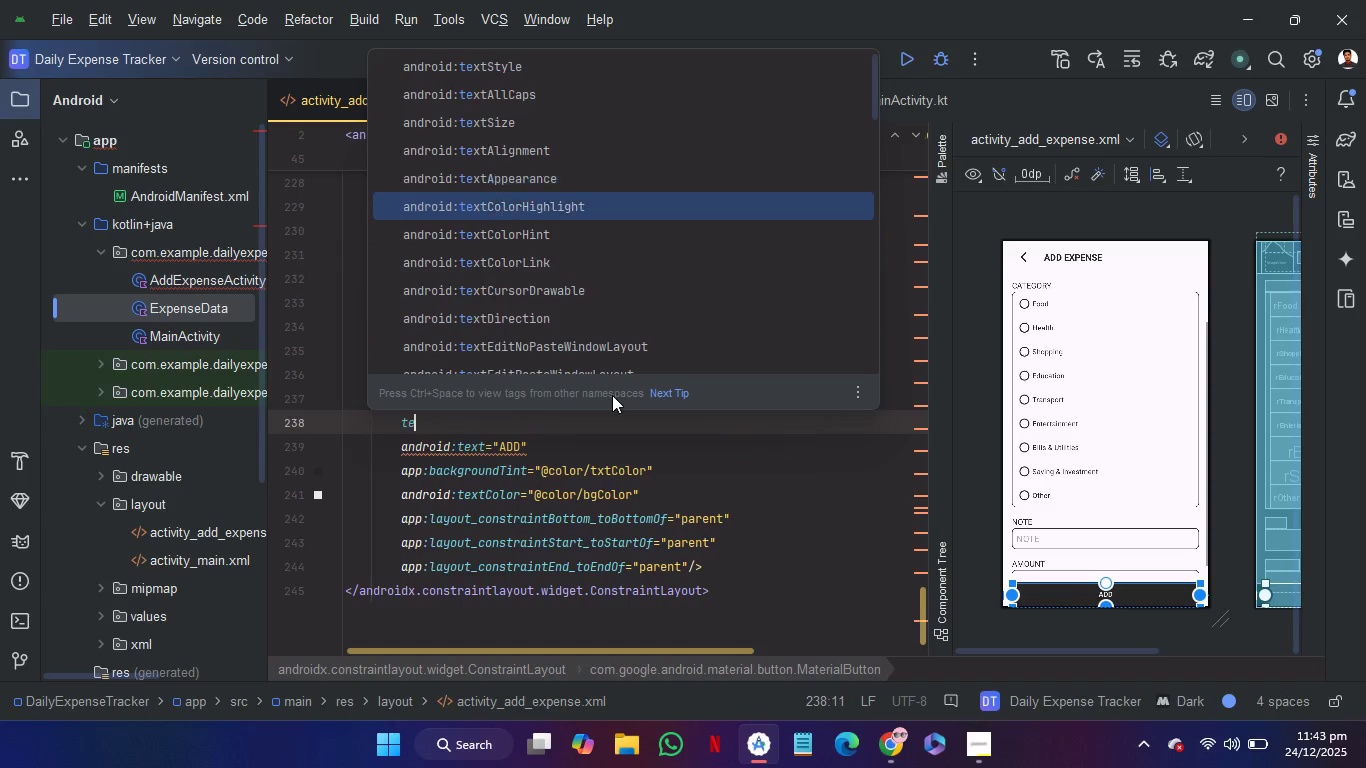 
key(ArrowDown)
 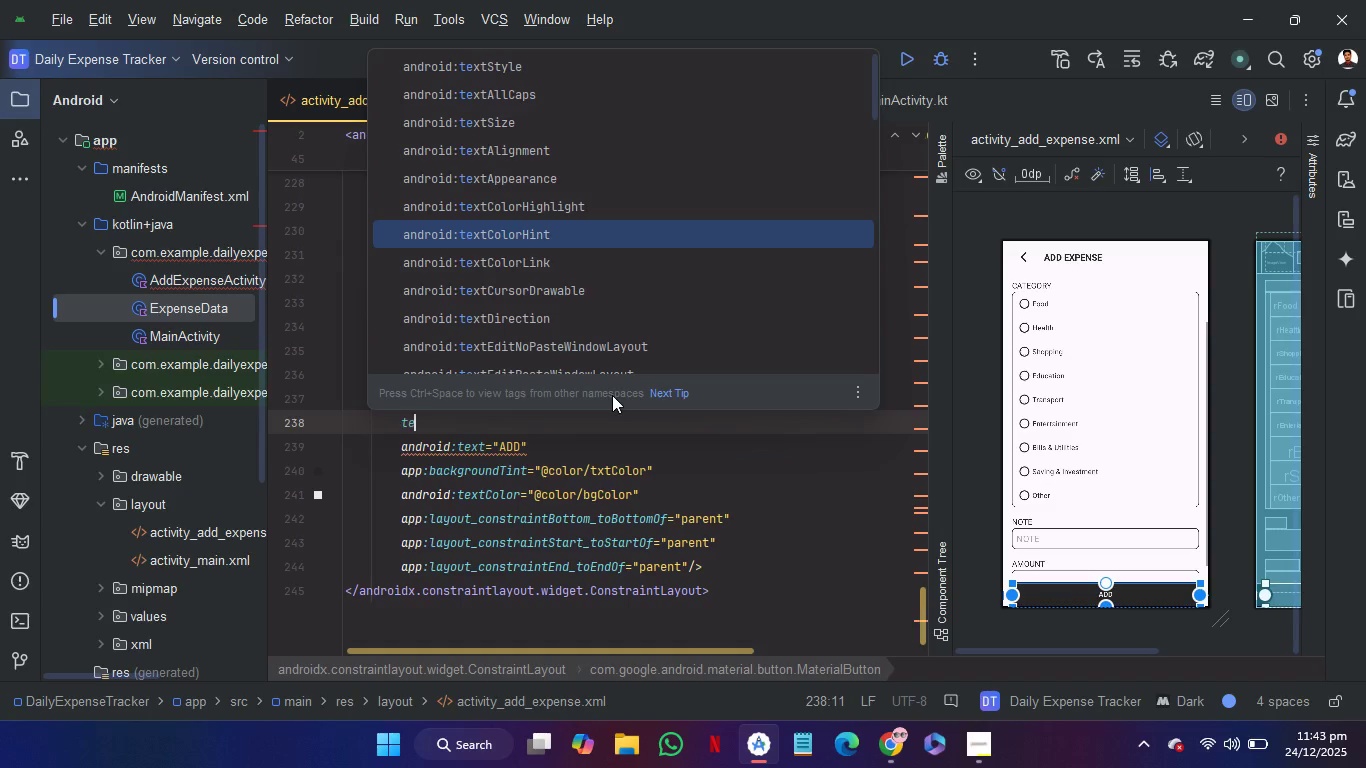 
key(ArrowDown)
 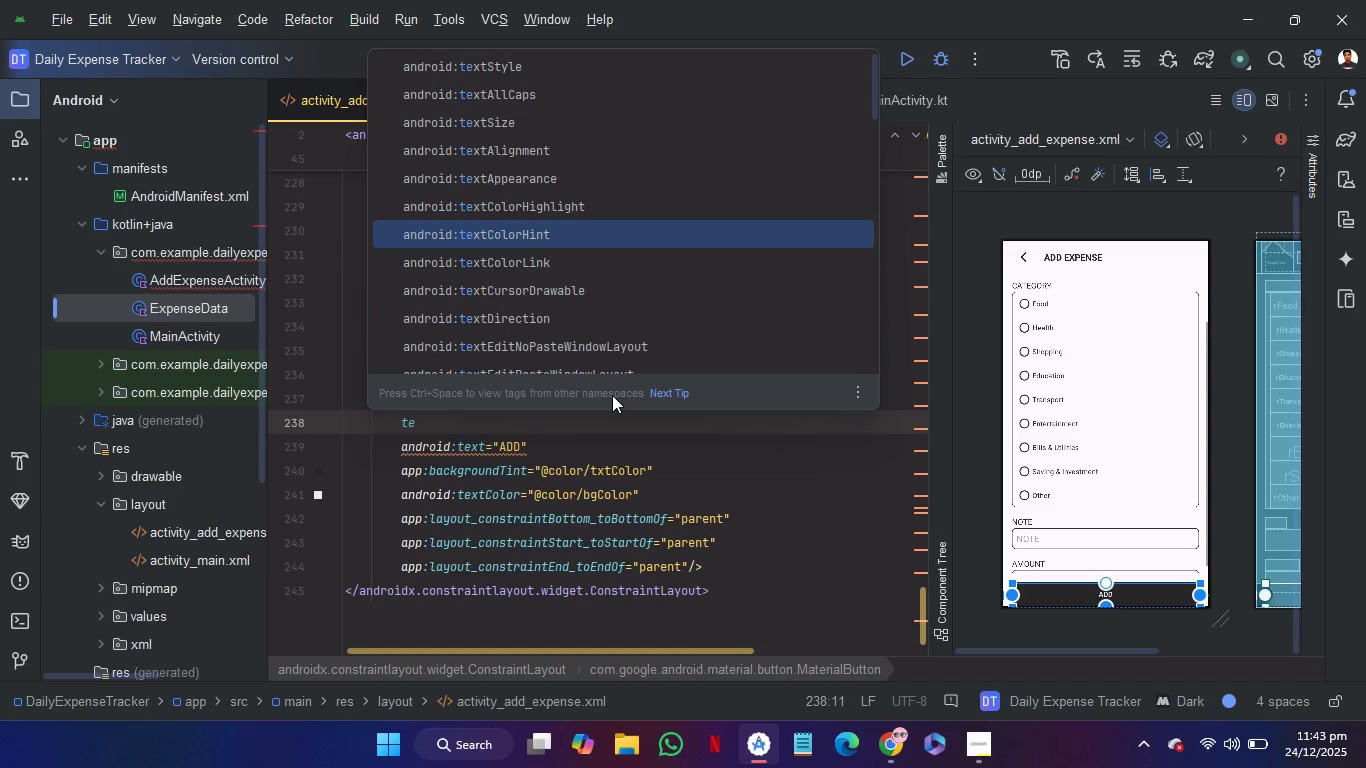 
key(ArrowDown)
 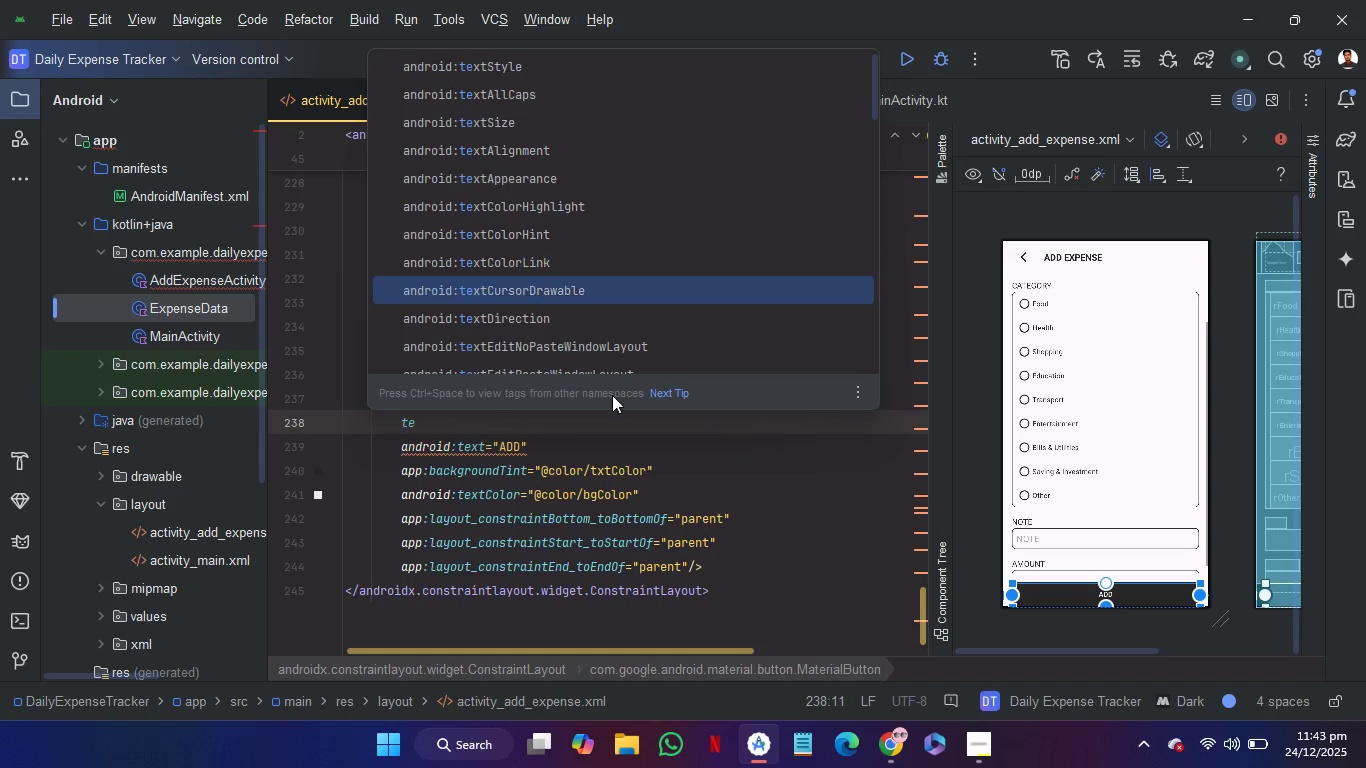 
key(ArrowDown)
 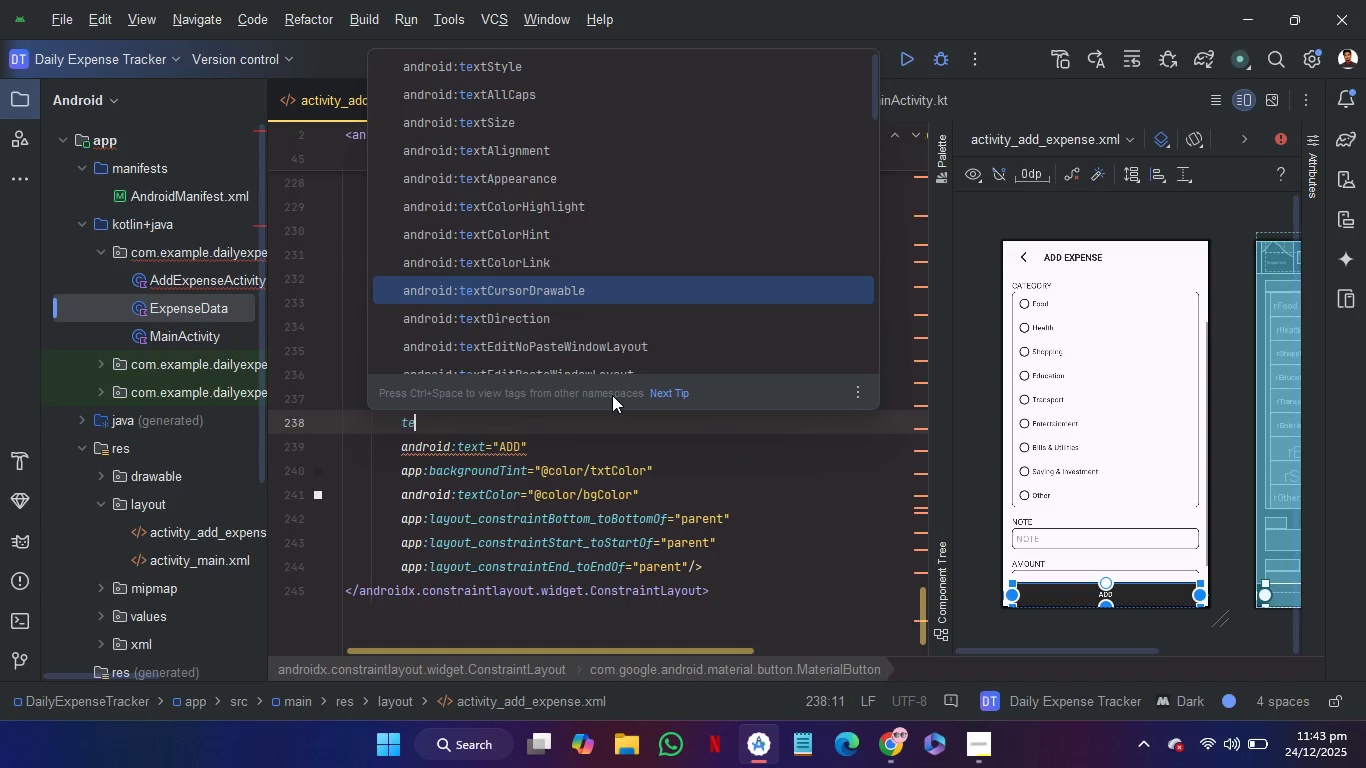 
key(ArrowDown)
 